 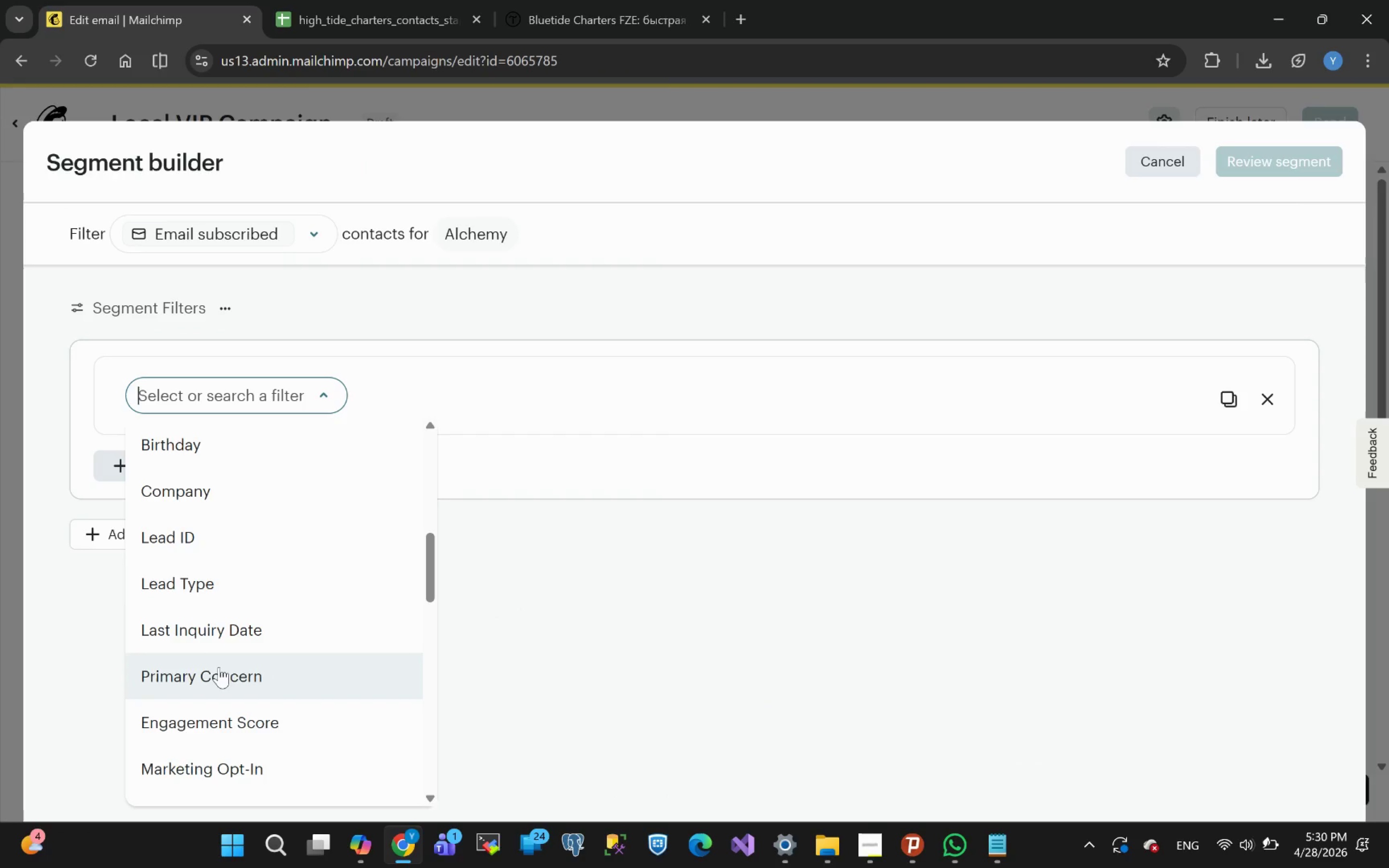 
left_click([232, 681])
 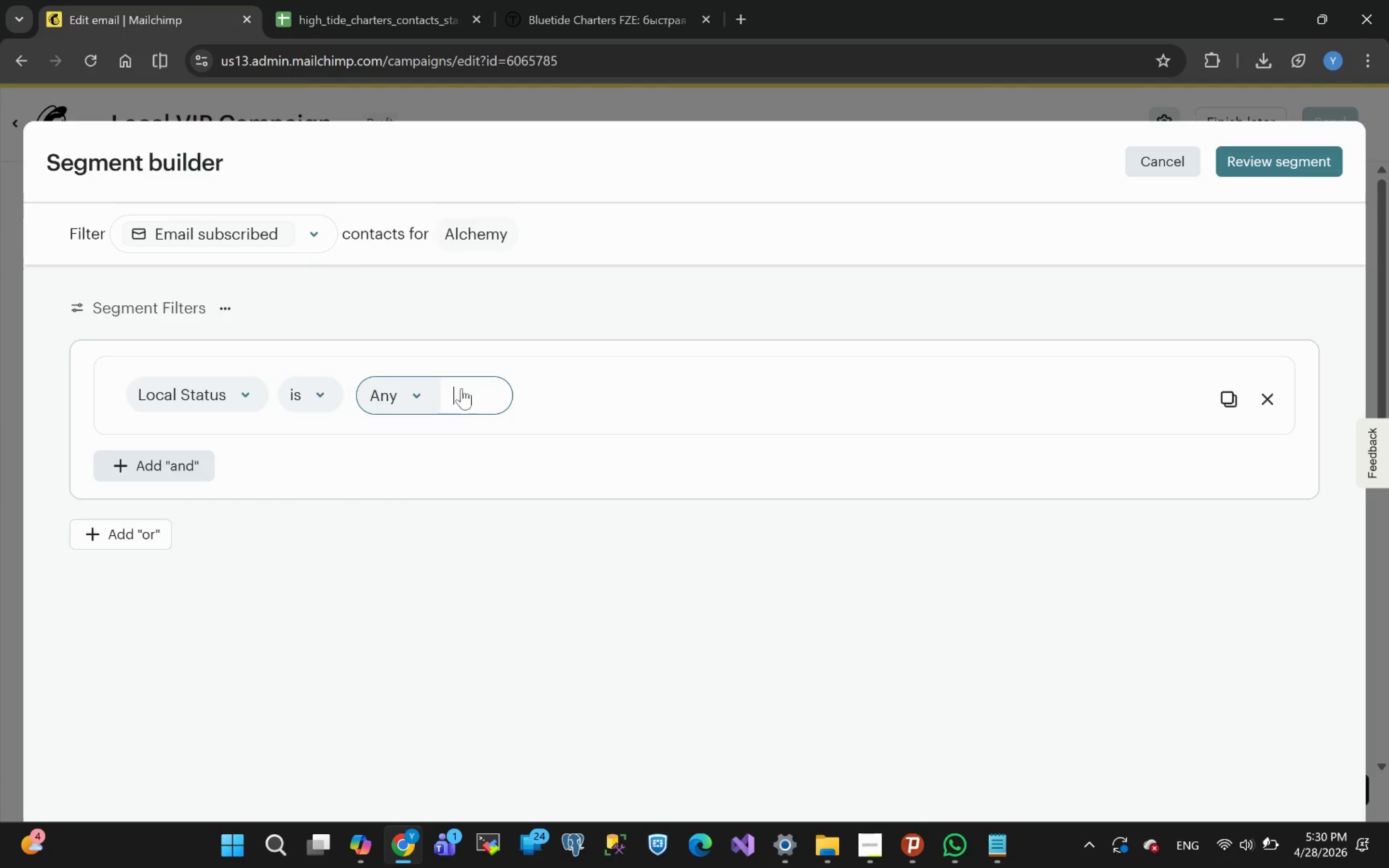 
type(Yes)
 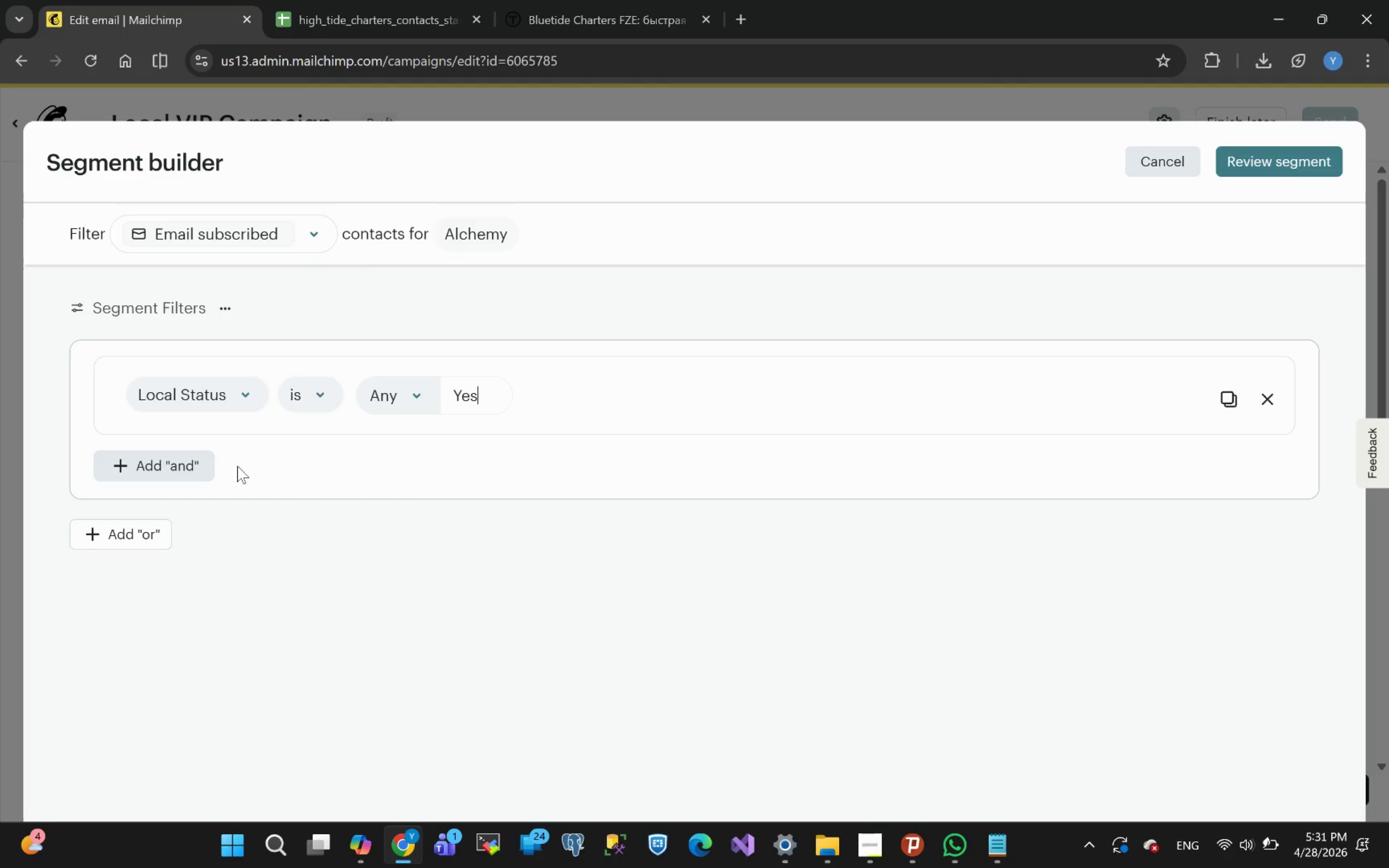 
left_click([193, 467])
 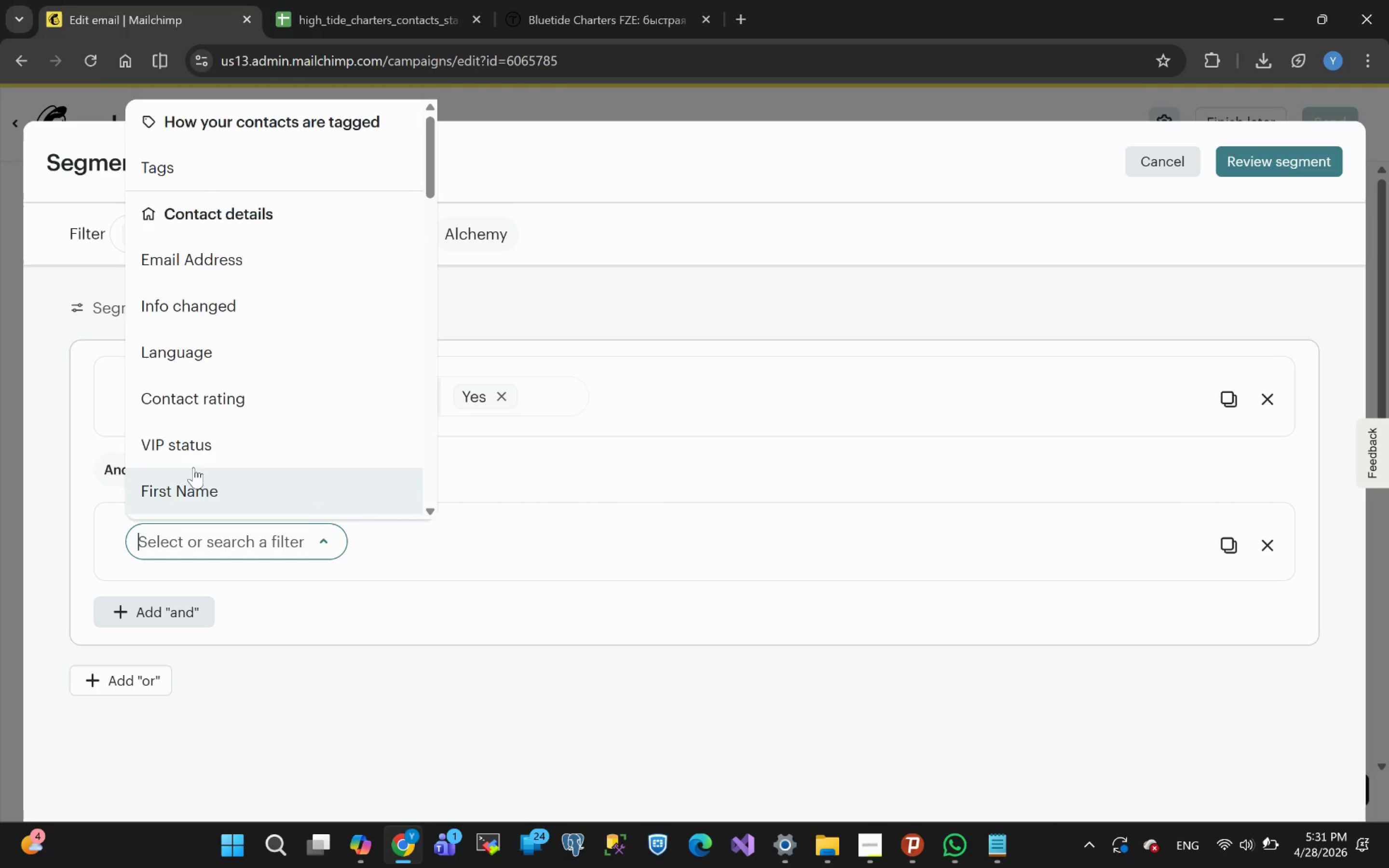 
mouse_move([210, 381])
 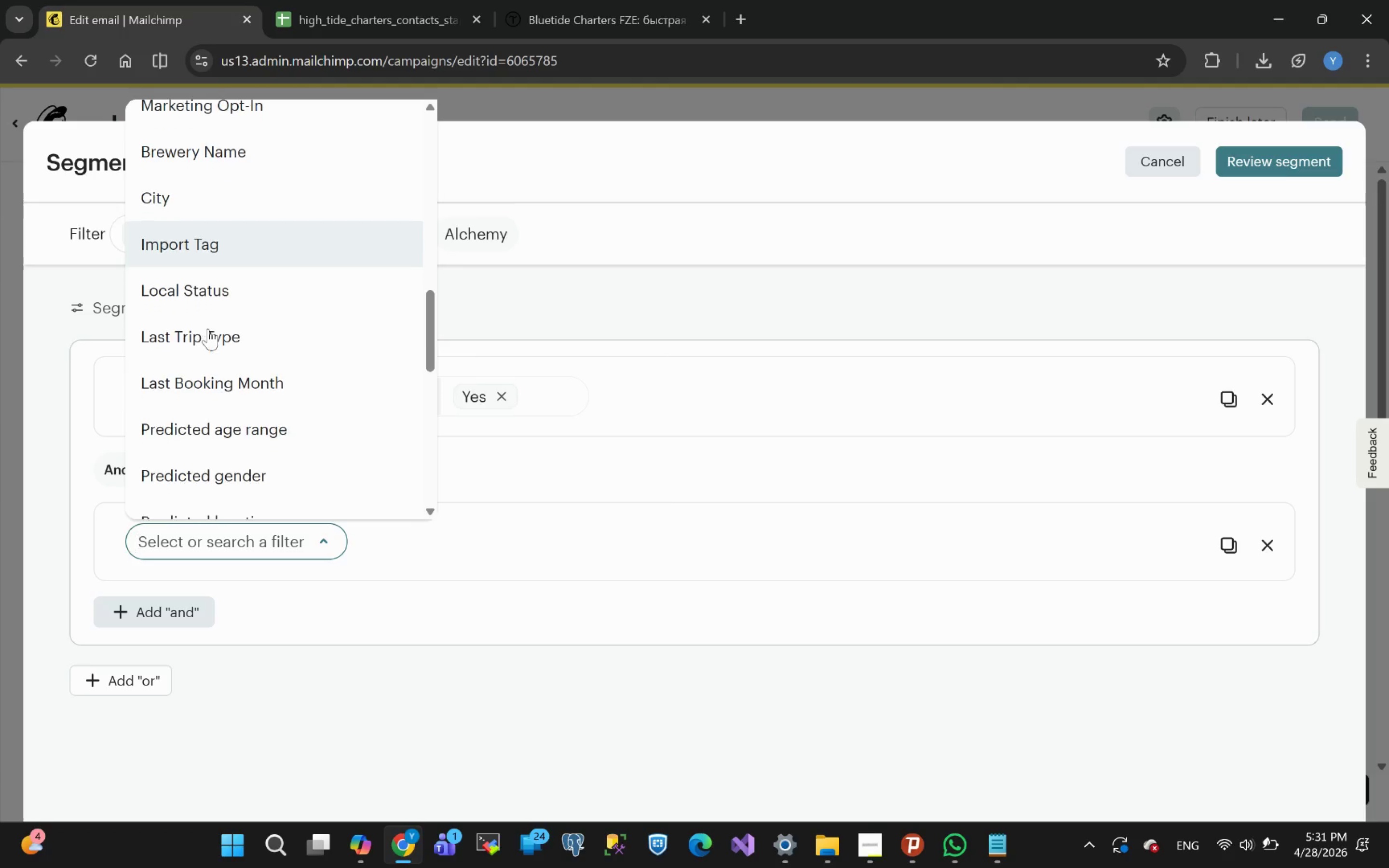 
left_click([232, 374])
 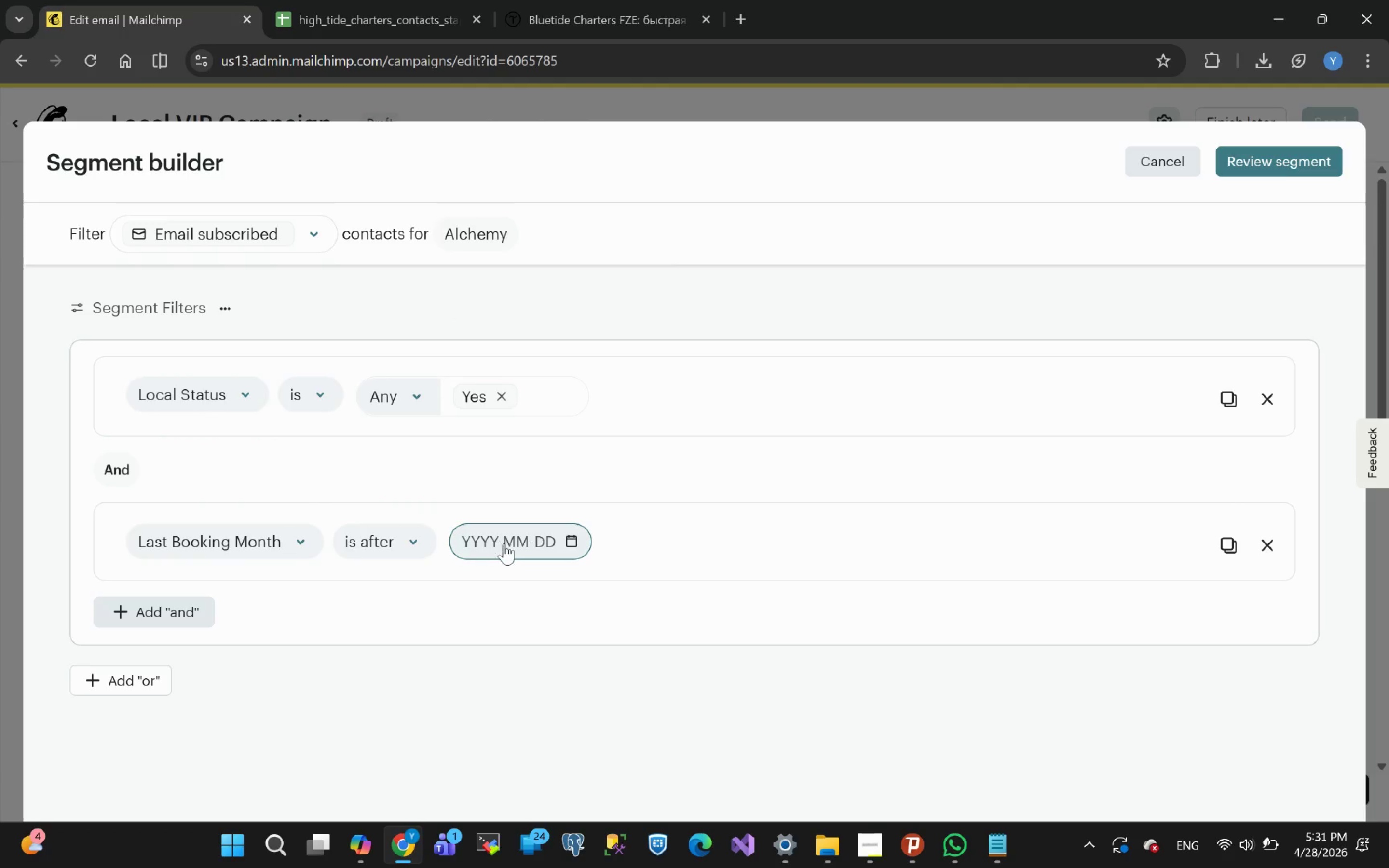 
left_click([508, 544])
 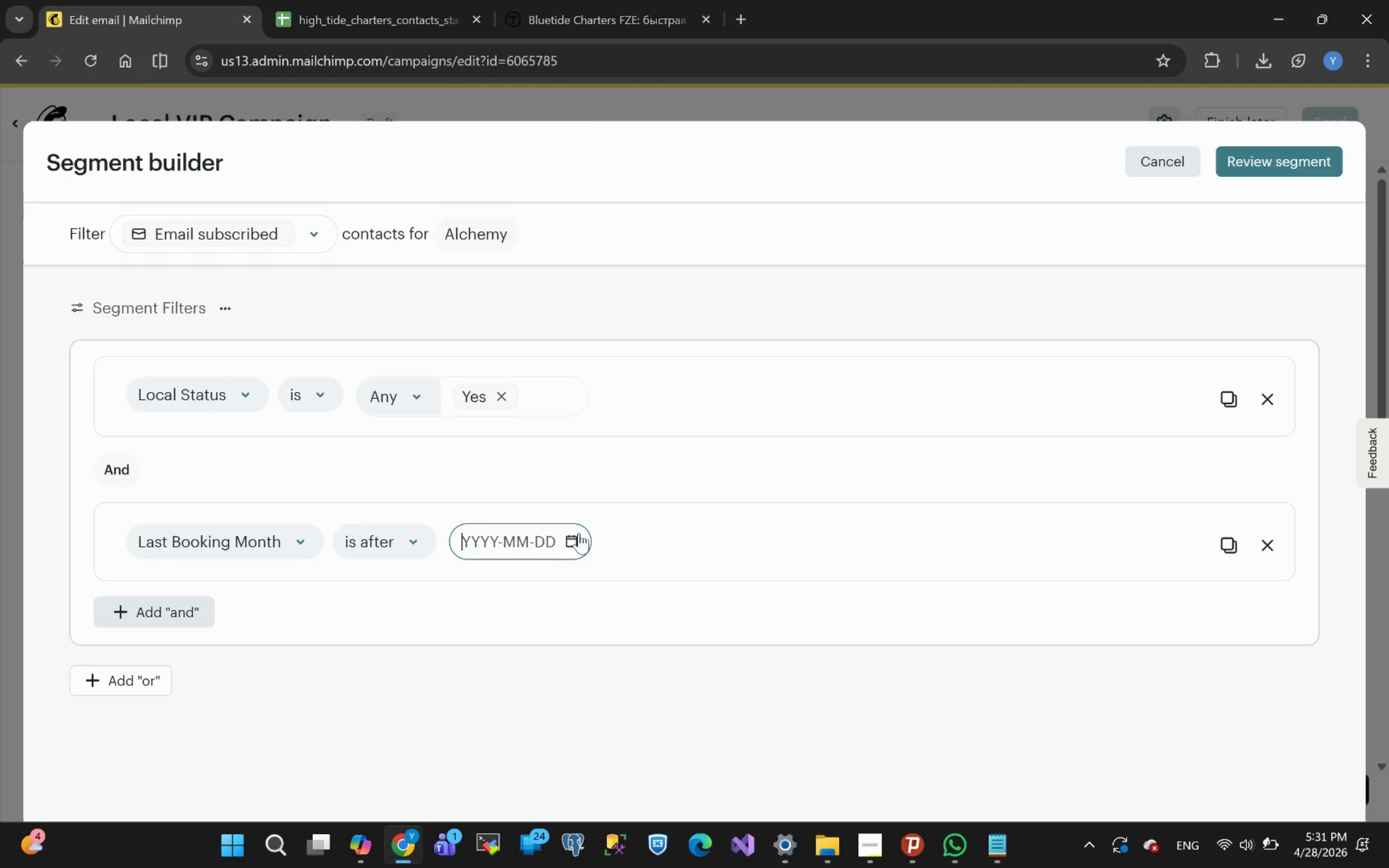 
left_click([572, 540])
 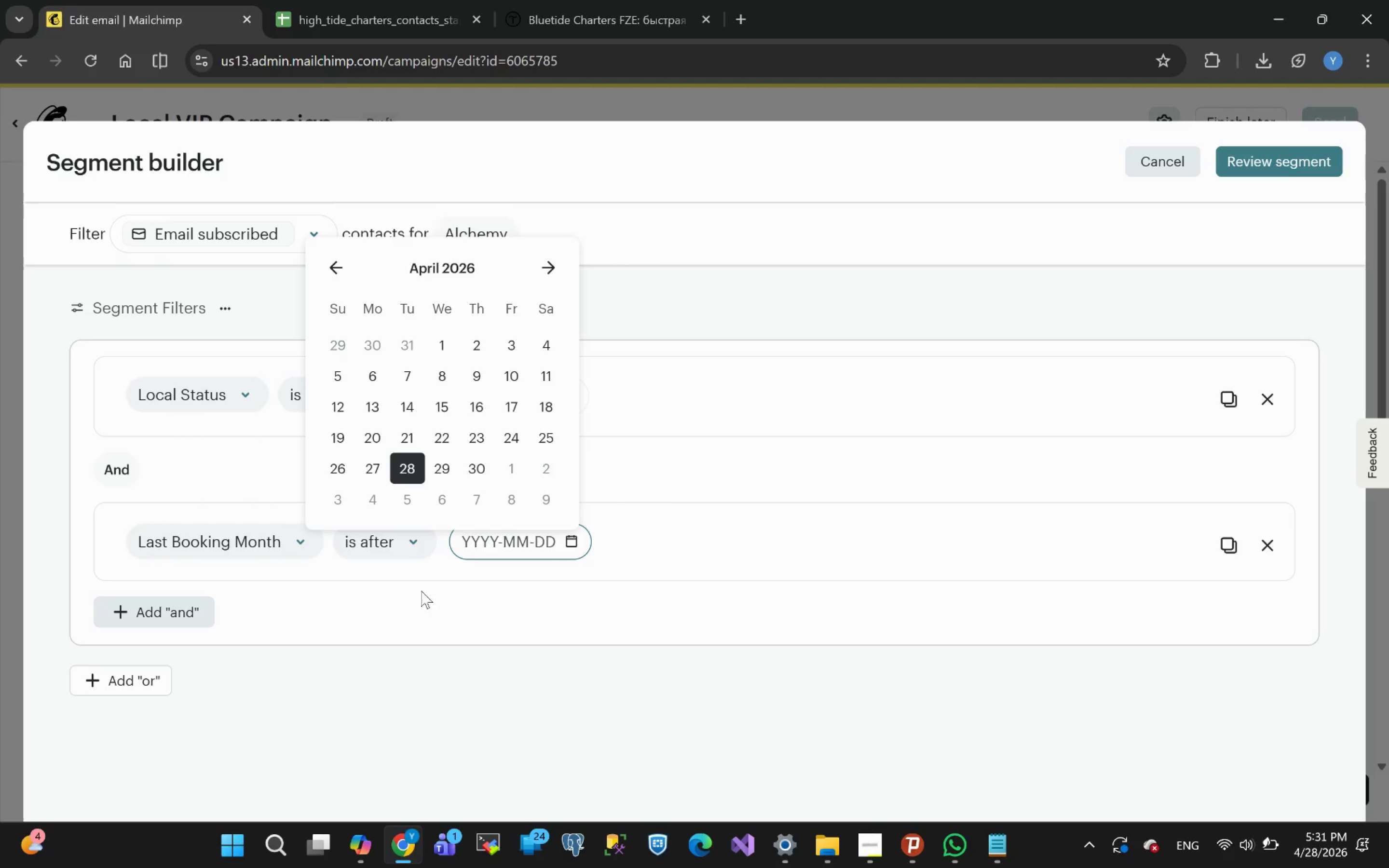 
left_click([394, 542])
 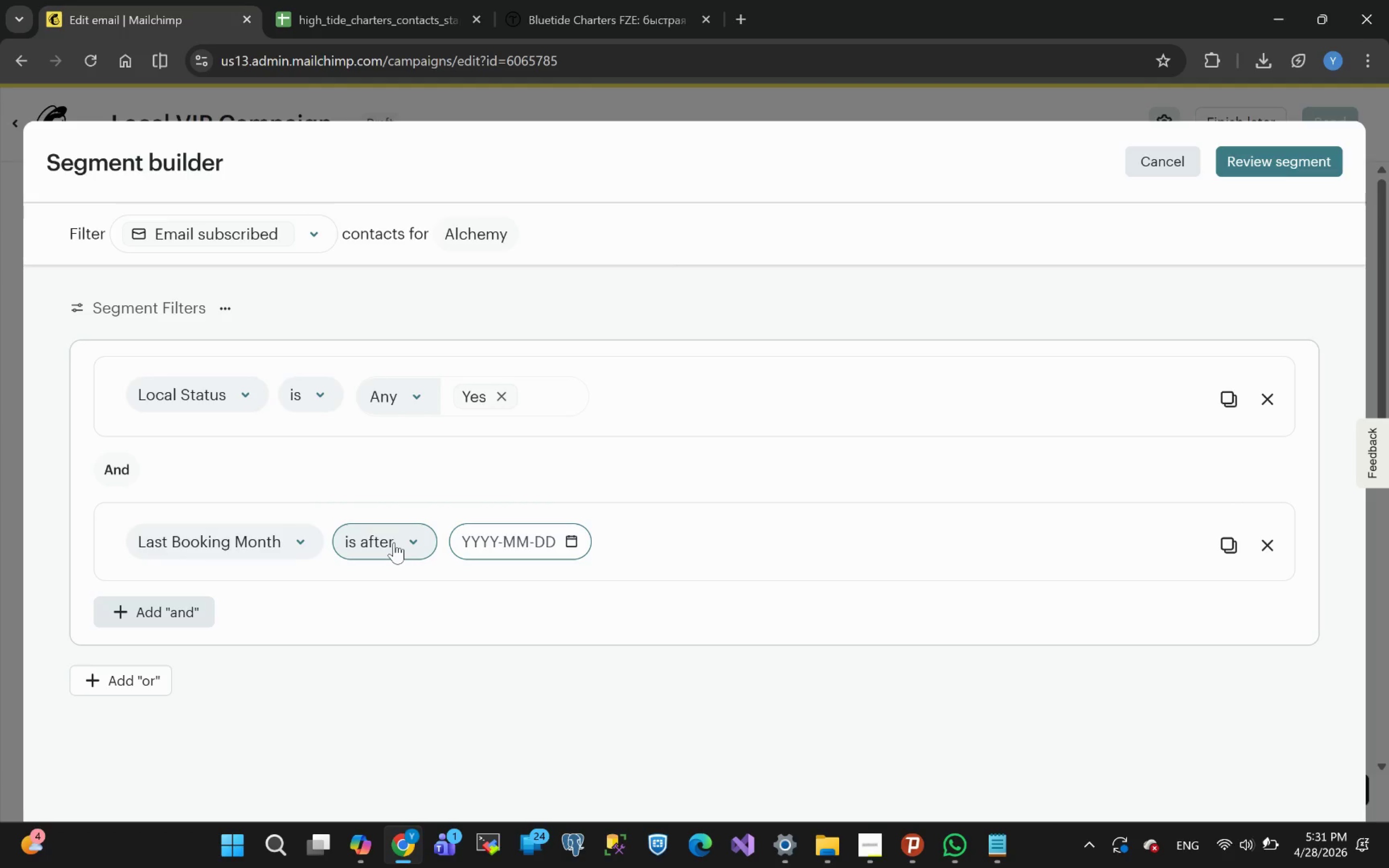 
left_click([394, 542])
 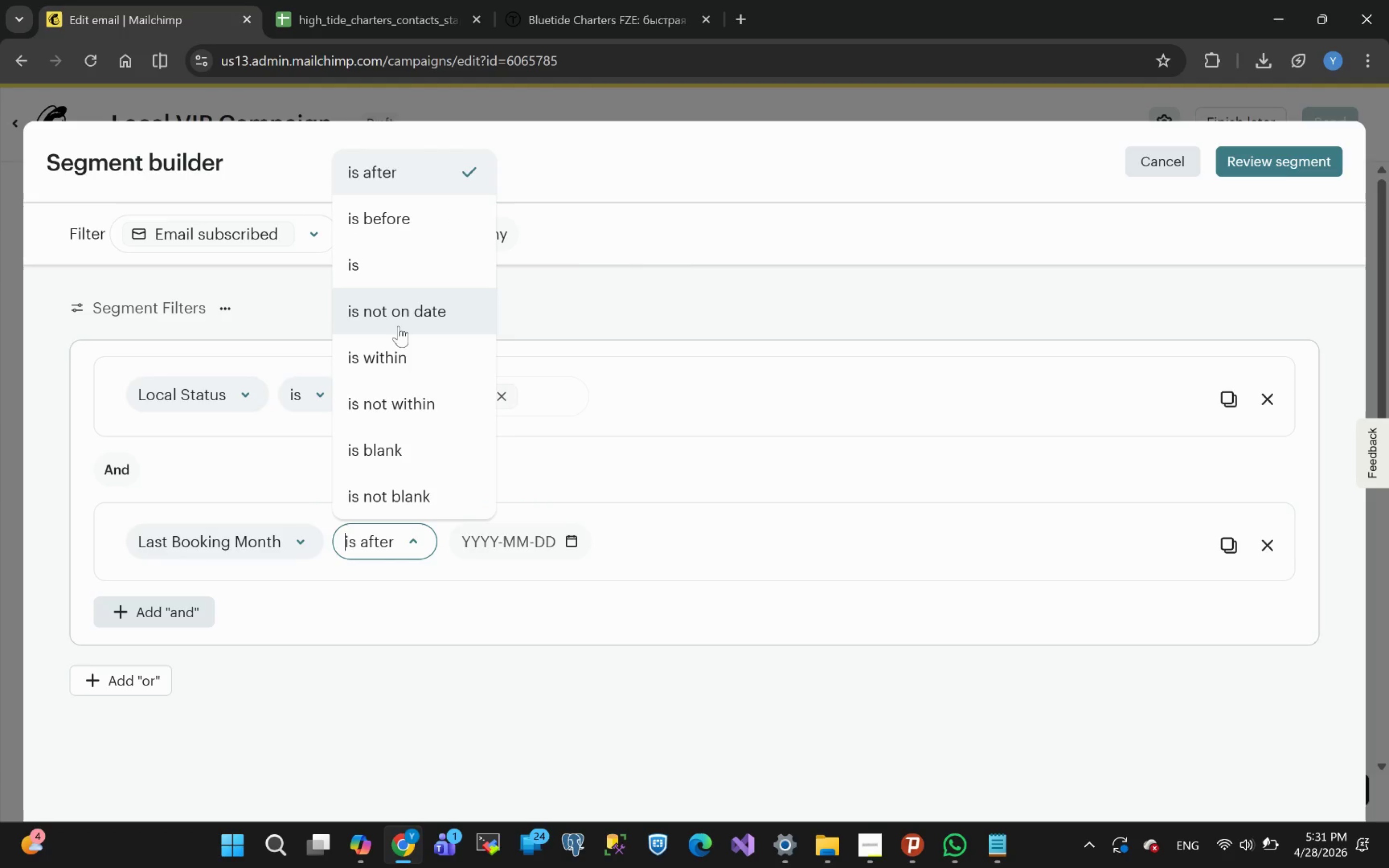 
left_click([404, 227])
 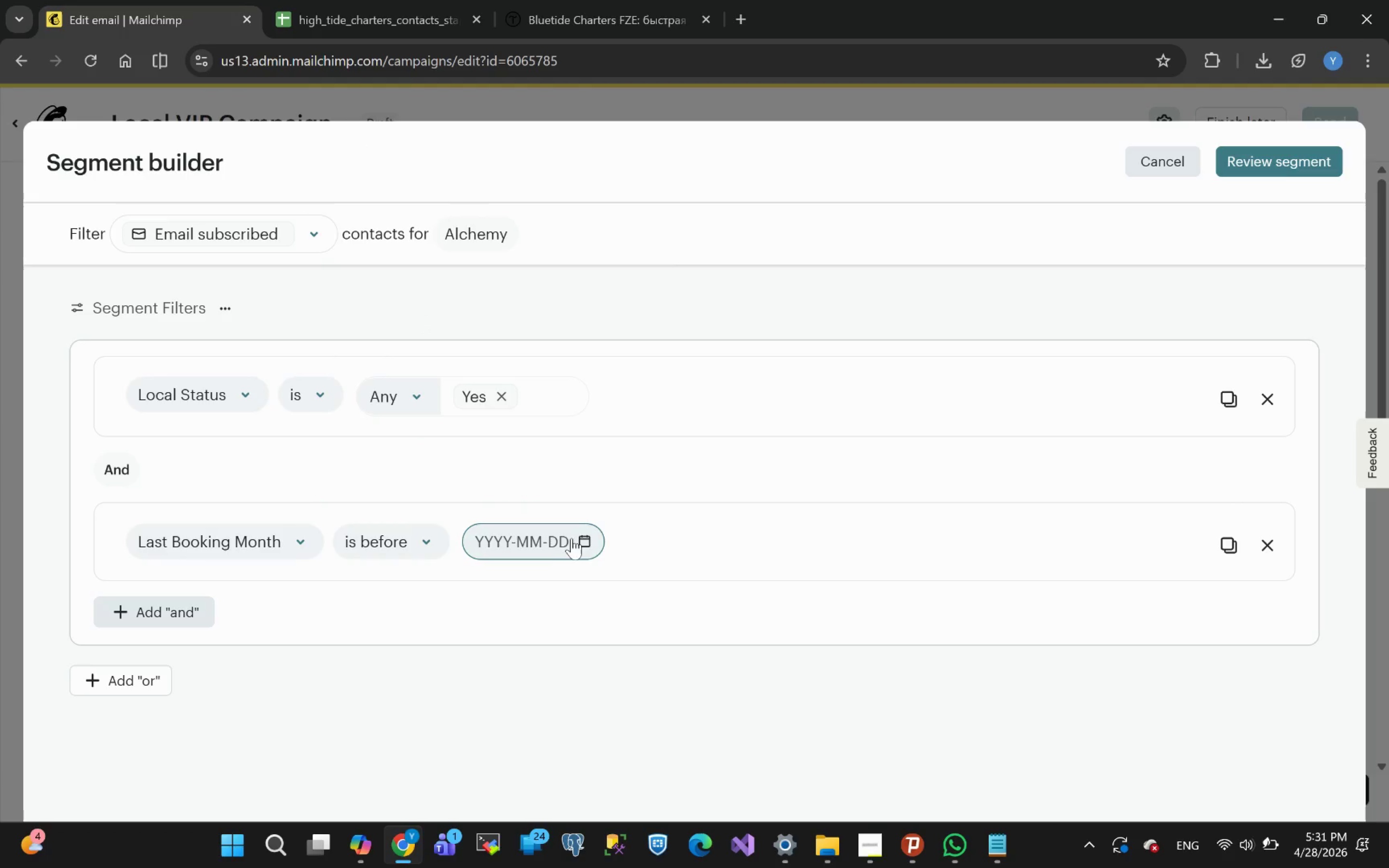 
left_click([588, 536])
 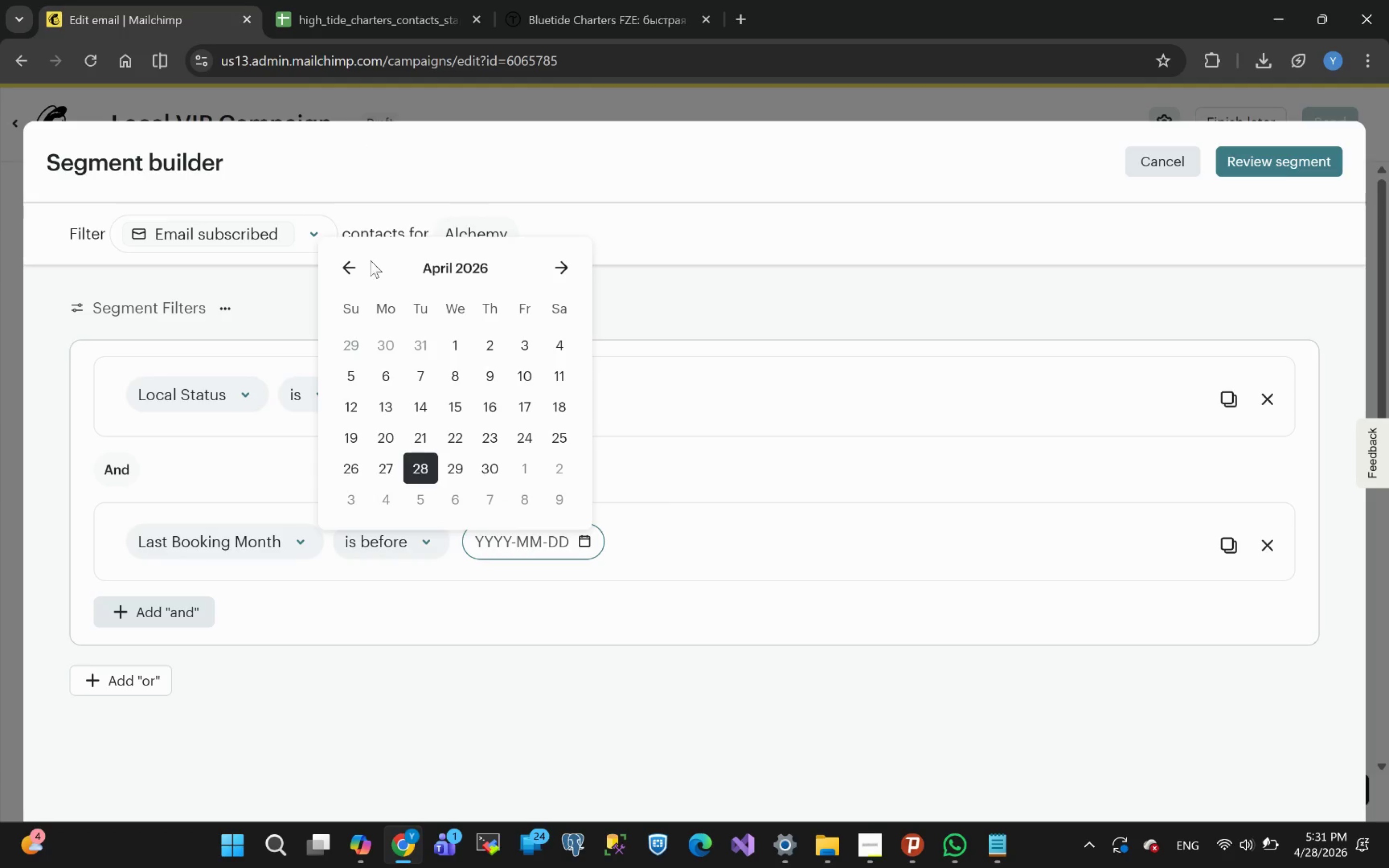 
wait(5.31)
 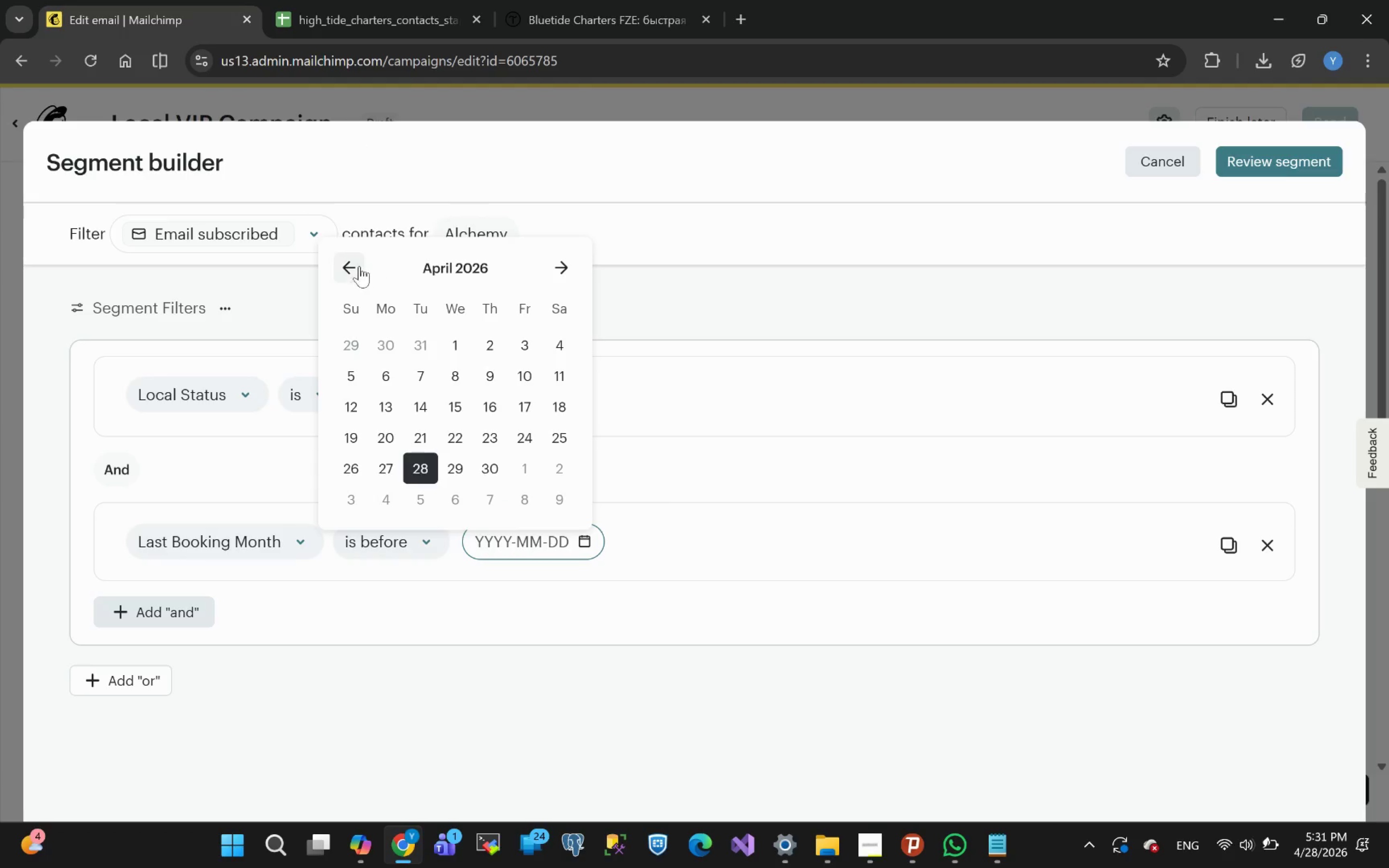 
left_click([357, 271])
 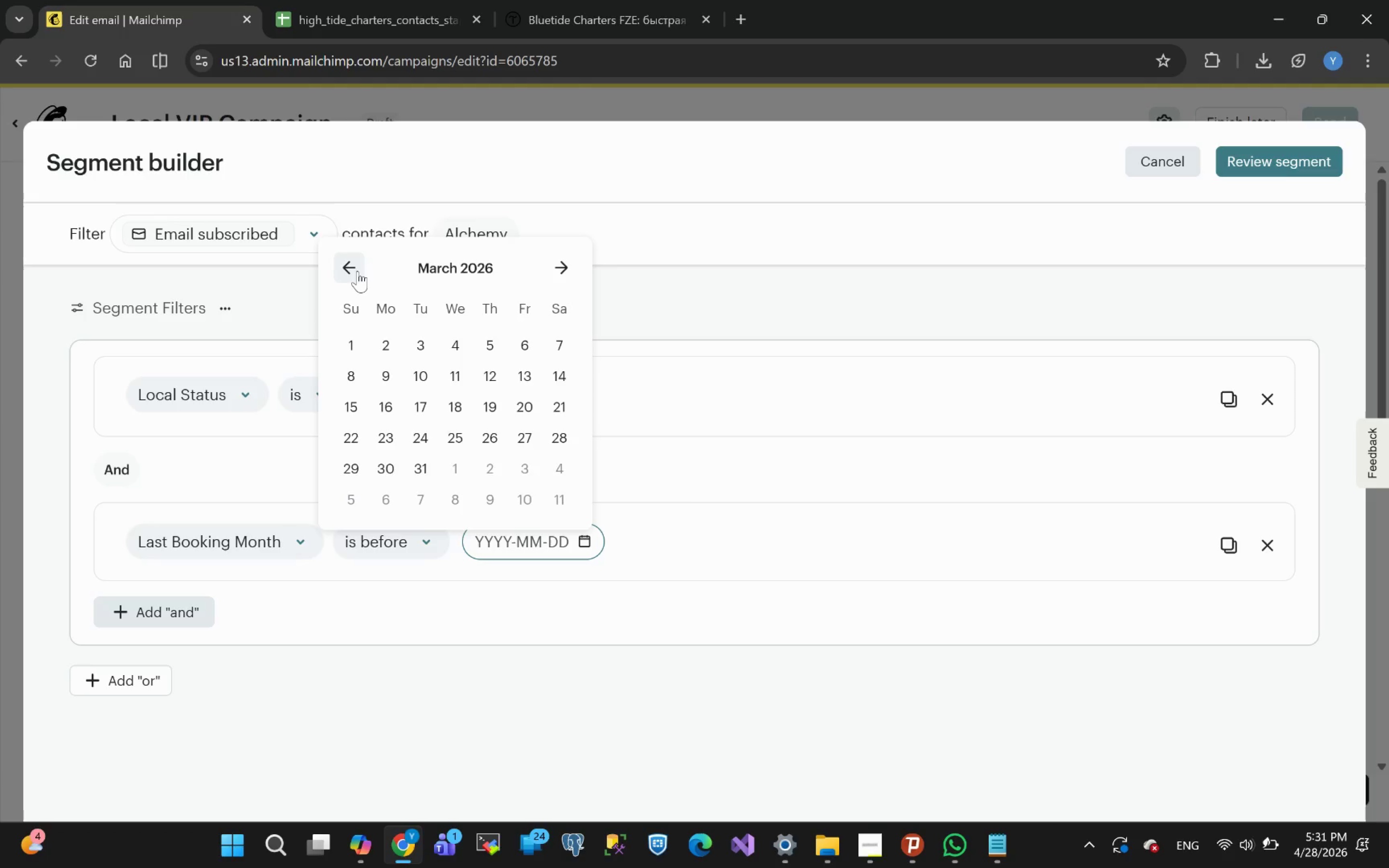 
left_click([357, 271])
 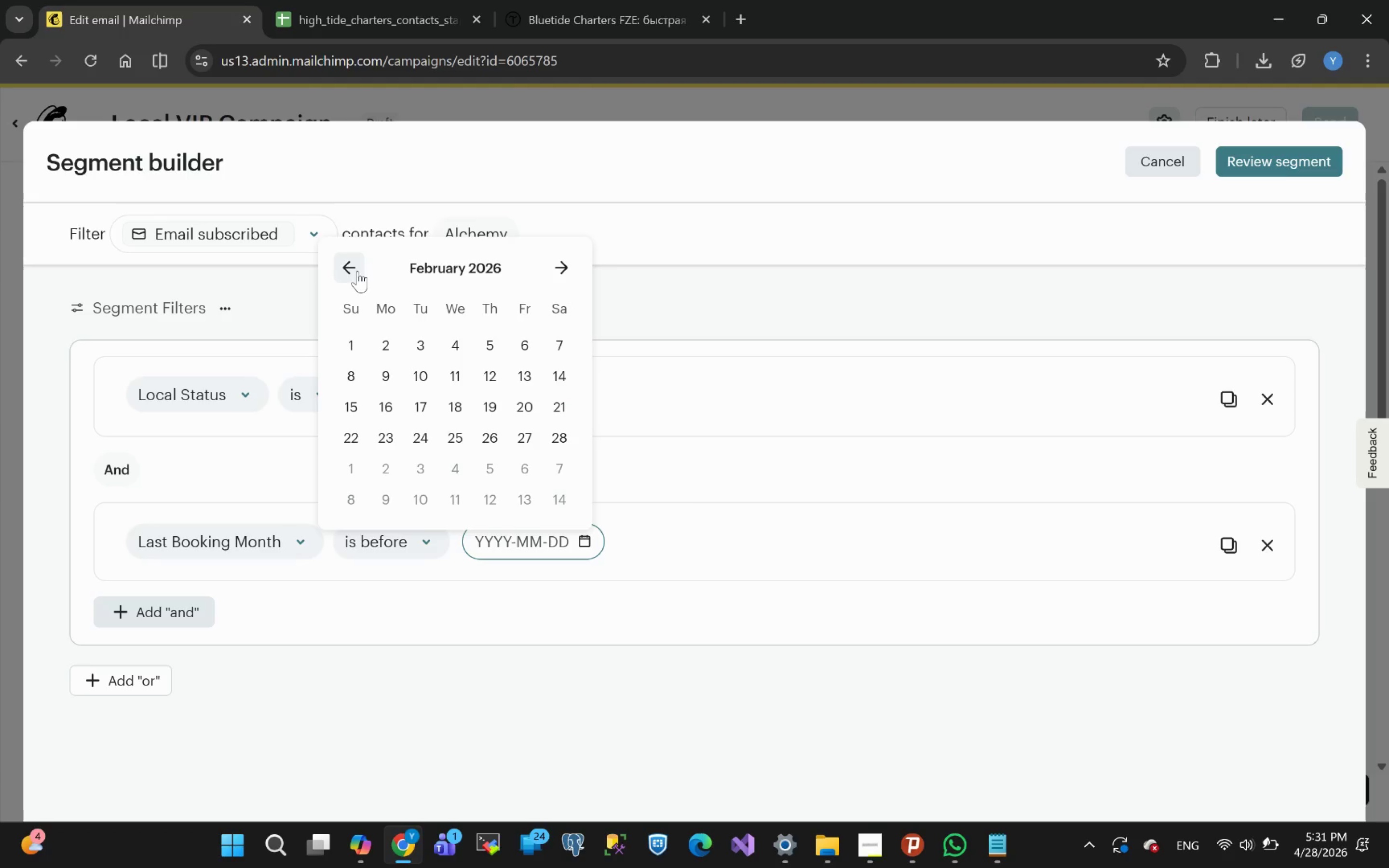 
left_click([357, 271])
 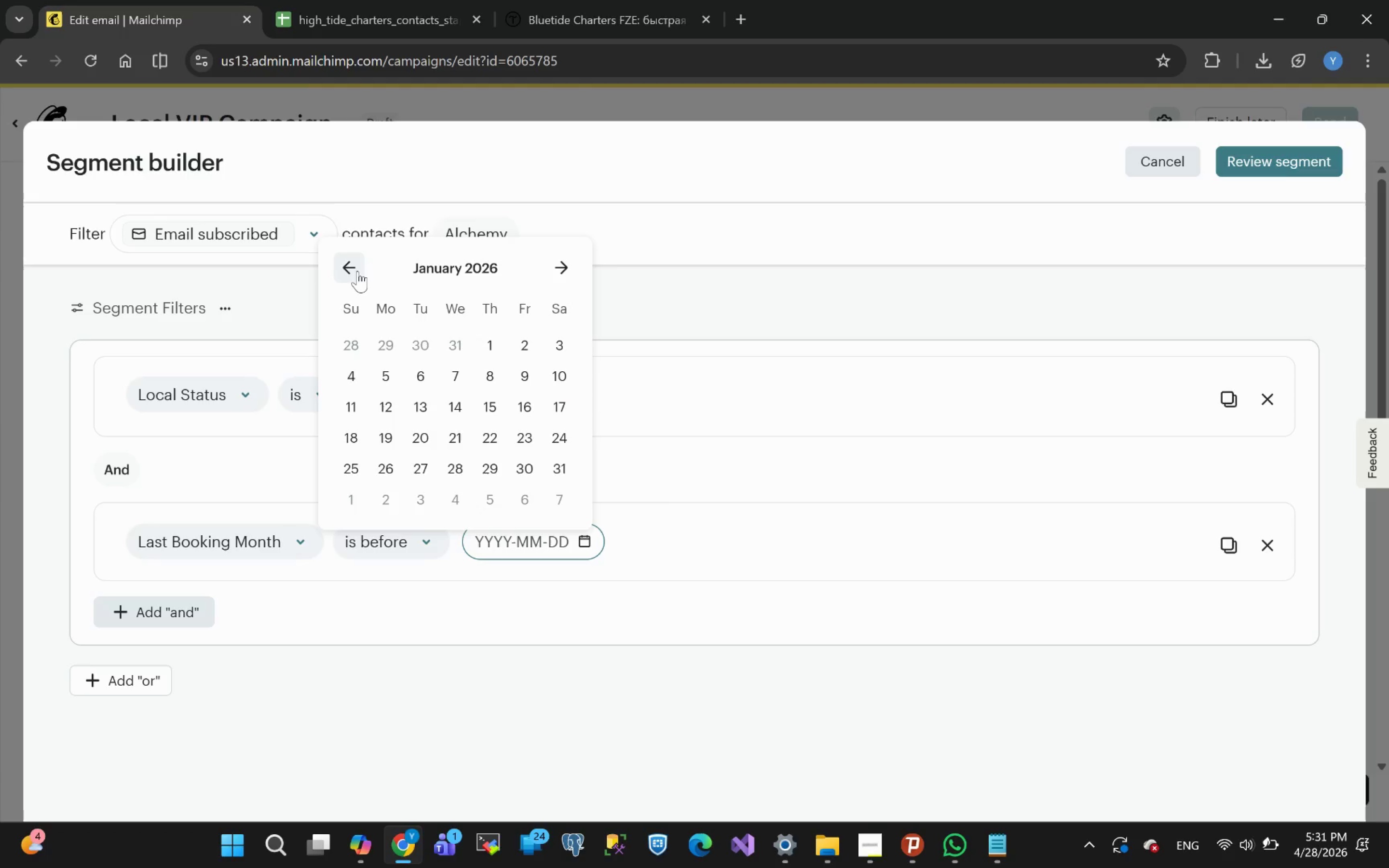 
left_click([357, 271])
 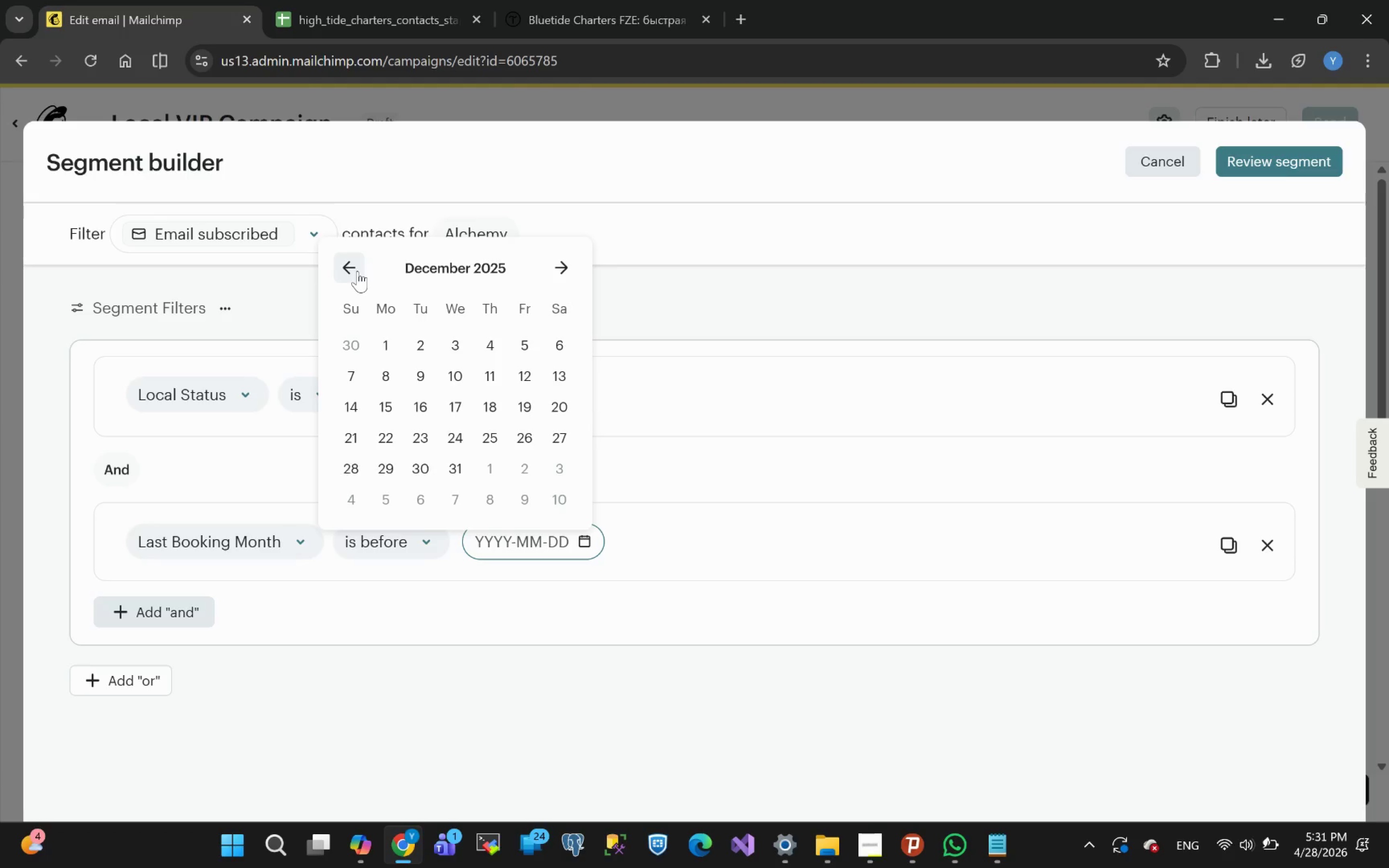 
left_click([357, 271])
 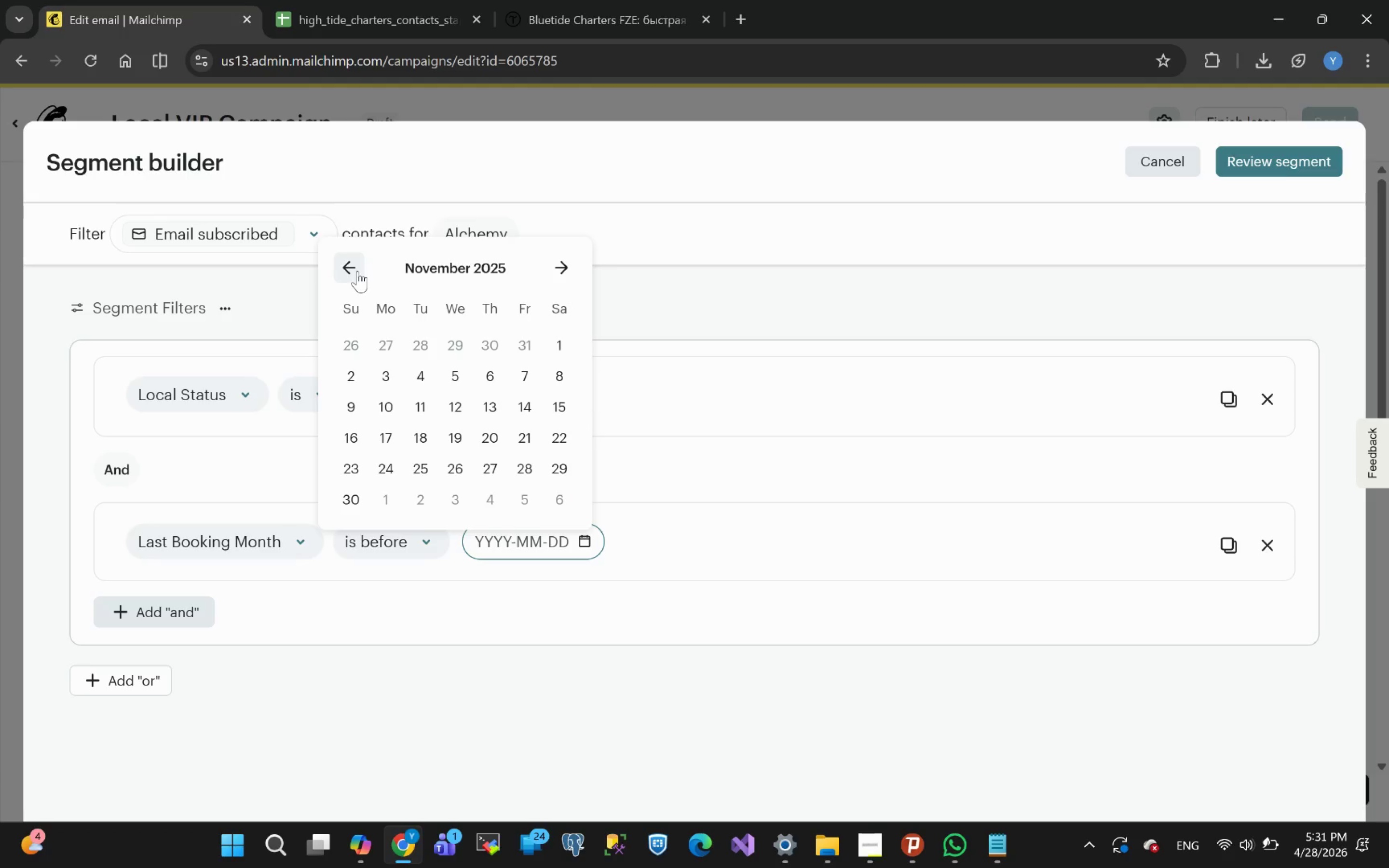 
left_click([357, 271])
 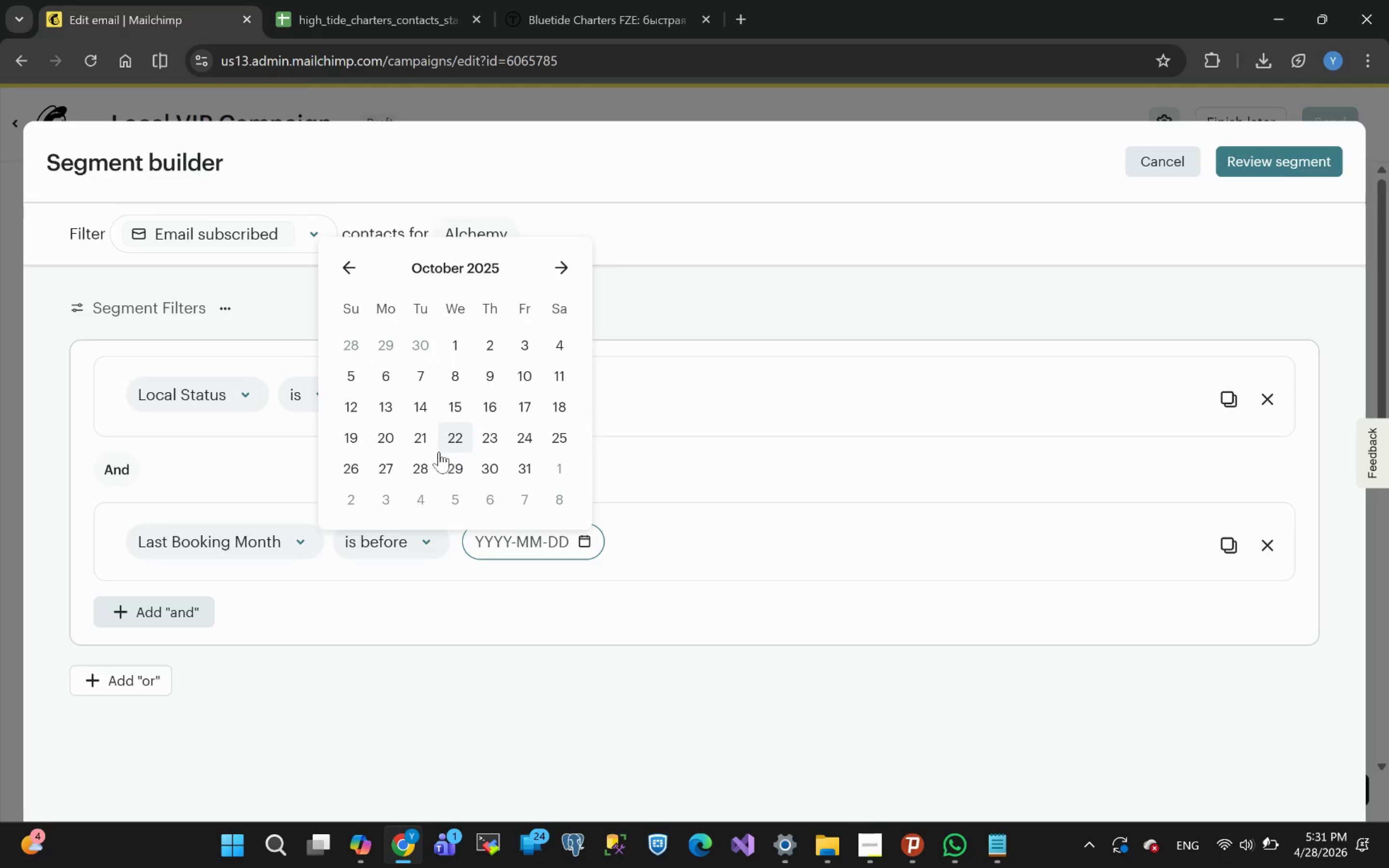 
left_click([426, 467])
 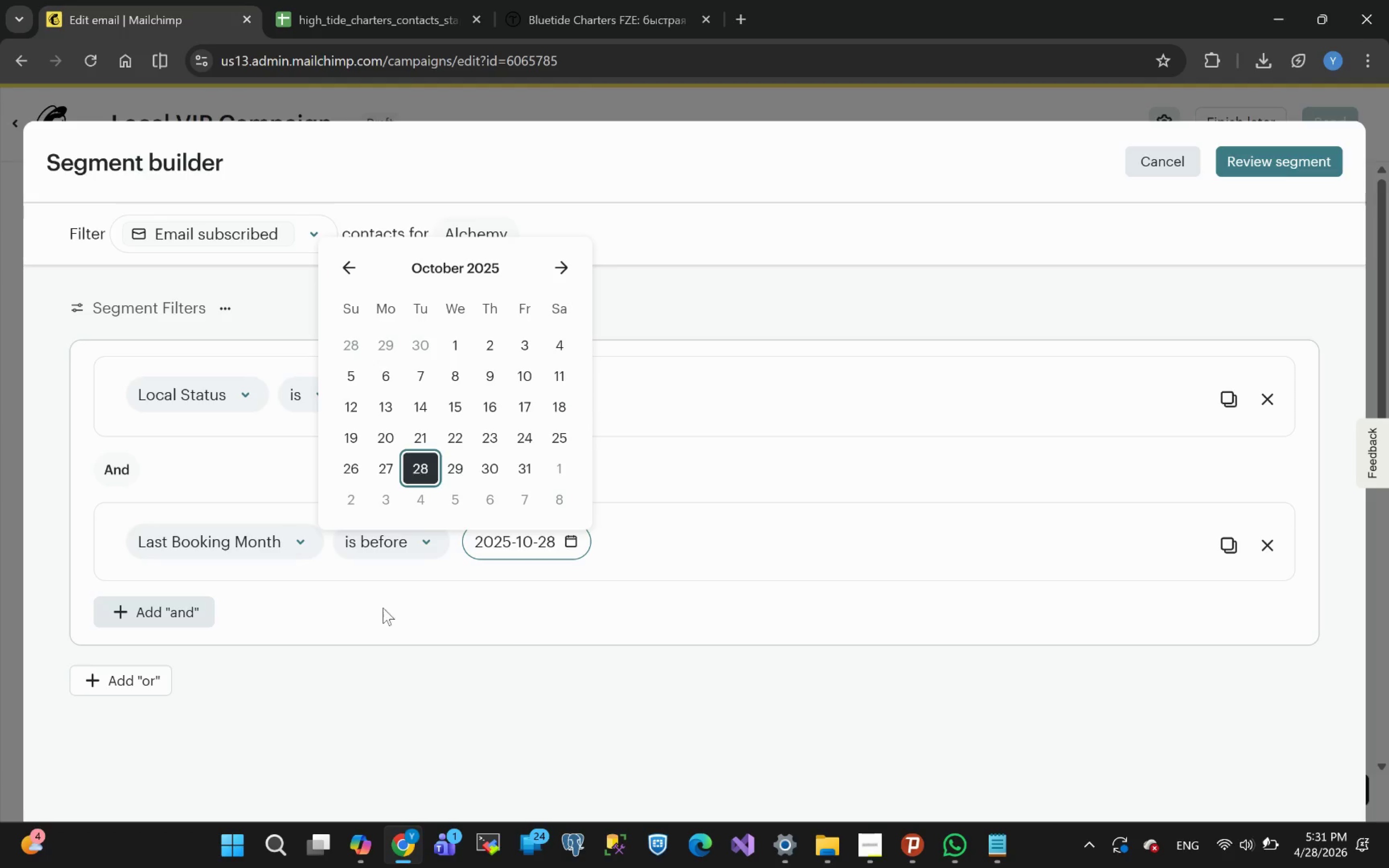 
left_click([373, 599])
 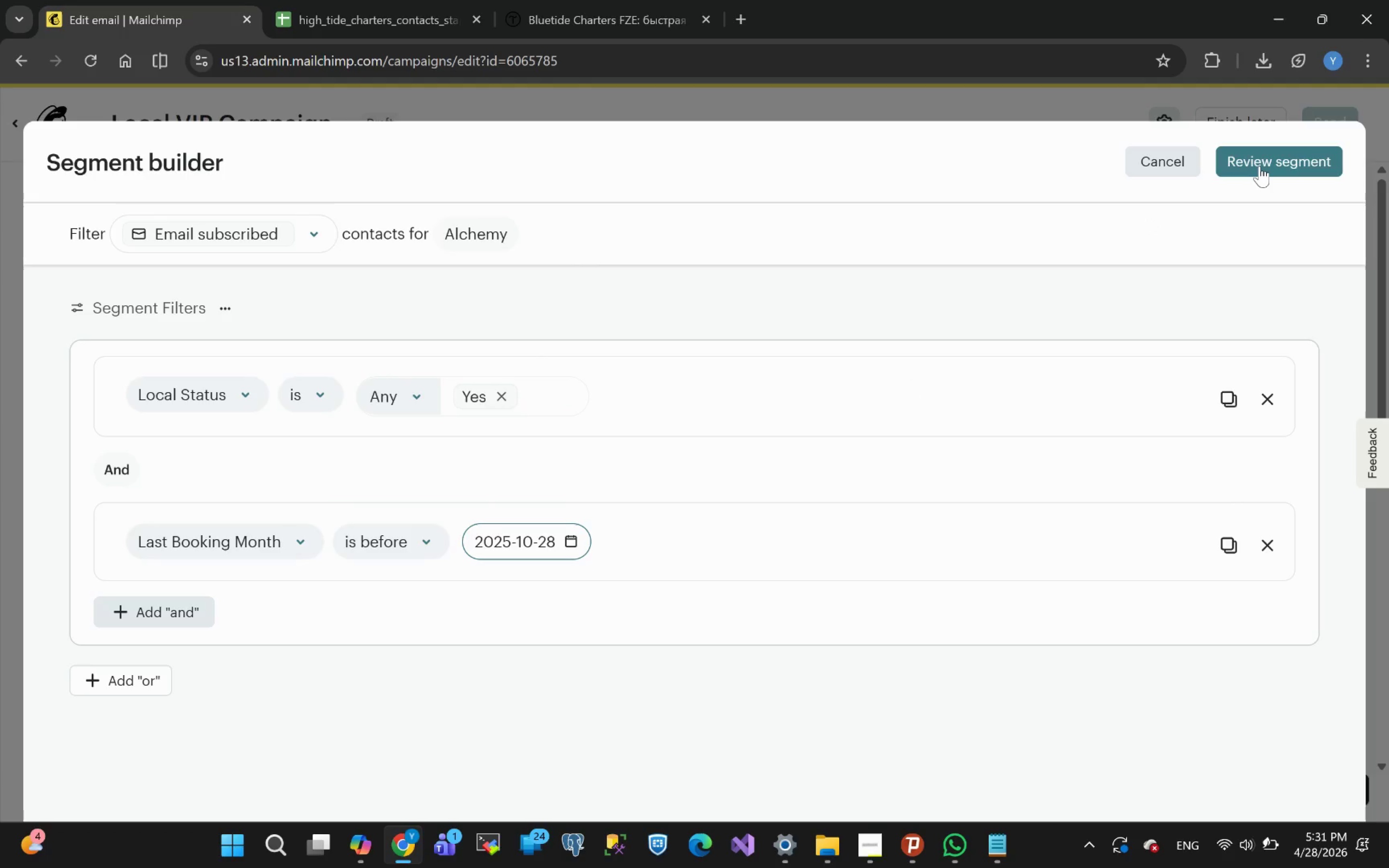 
left_click([1290, 153])
 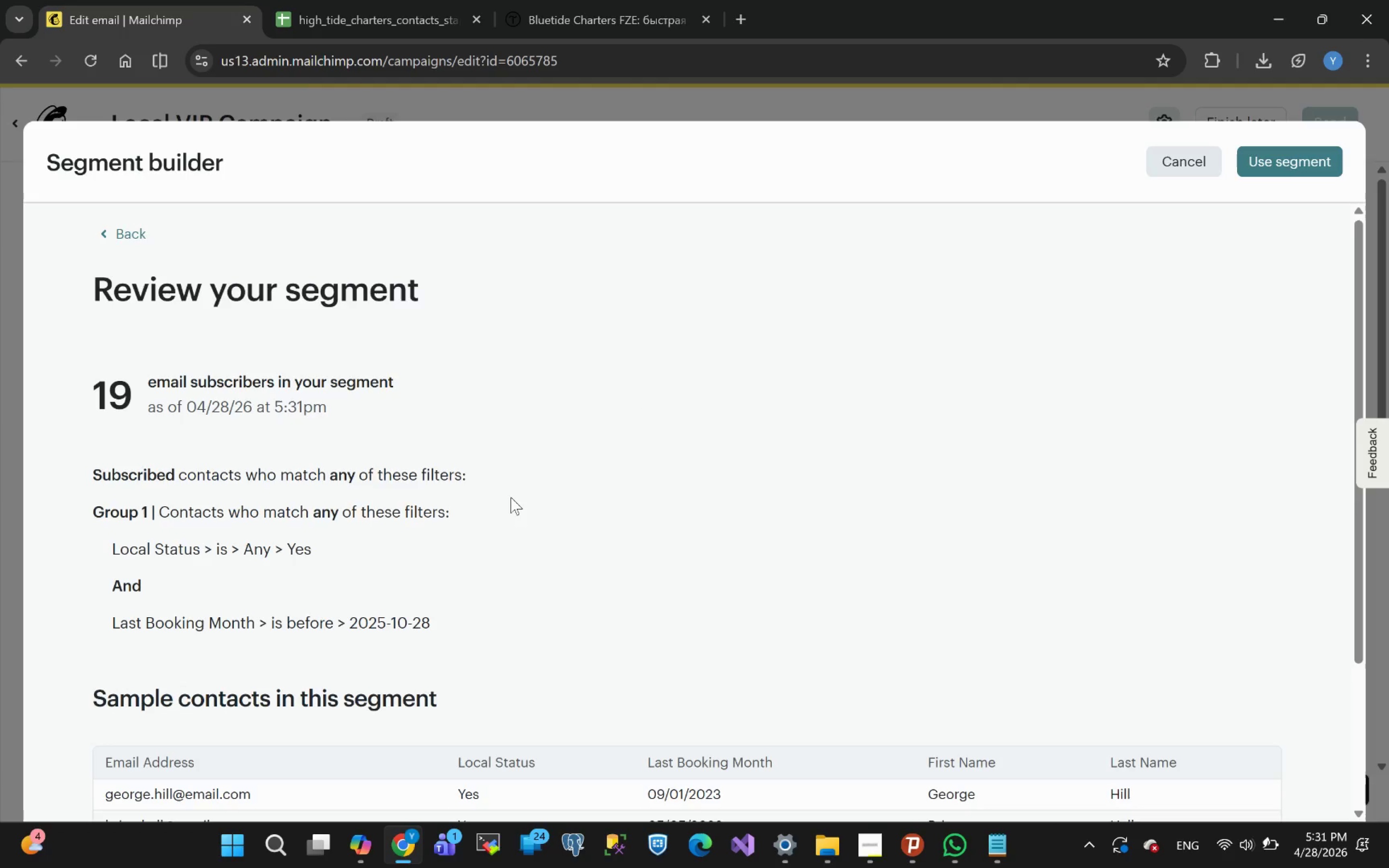 
wait(21.62)
 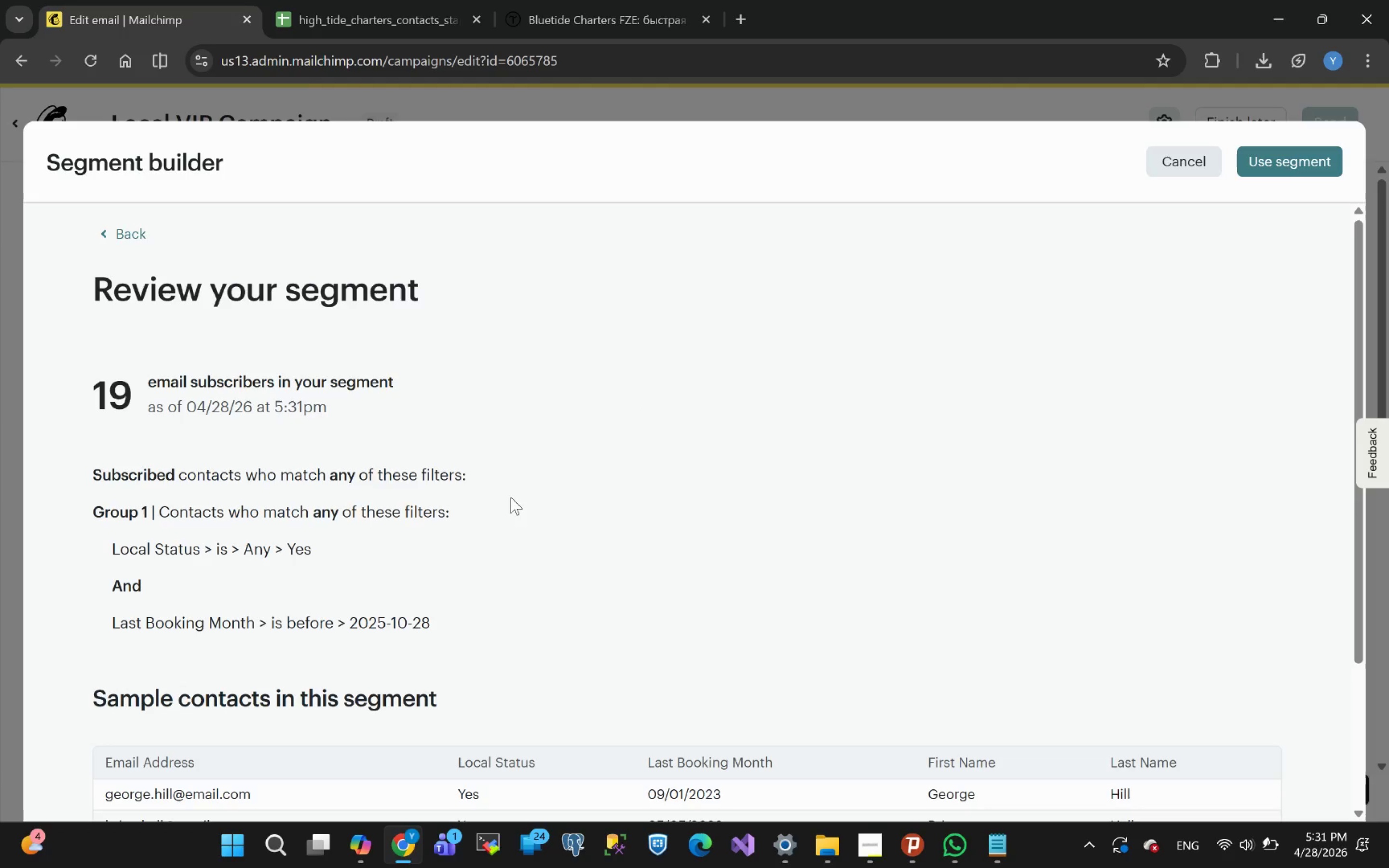 
left_click([1282, 165])
 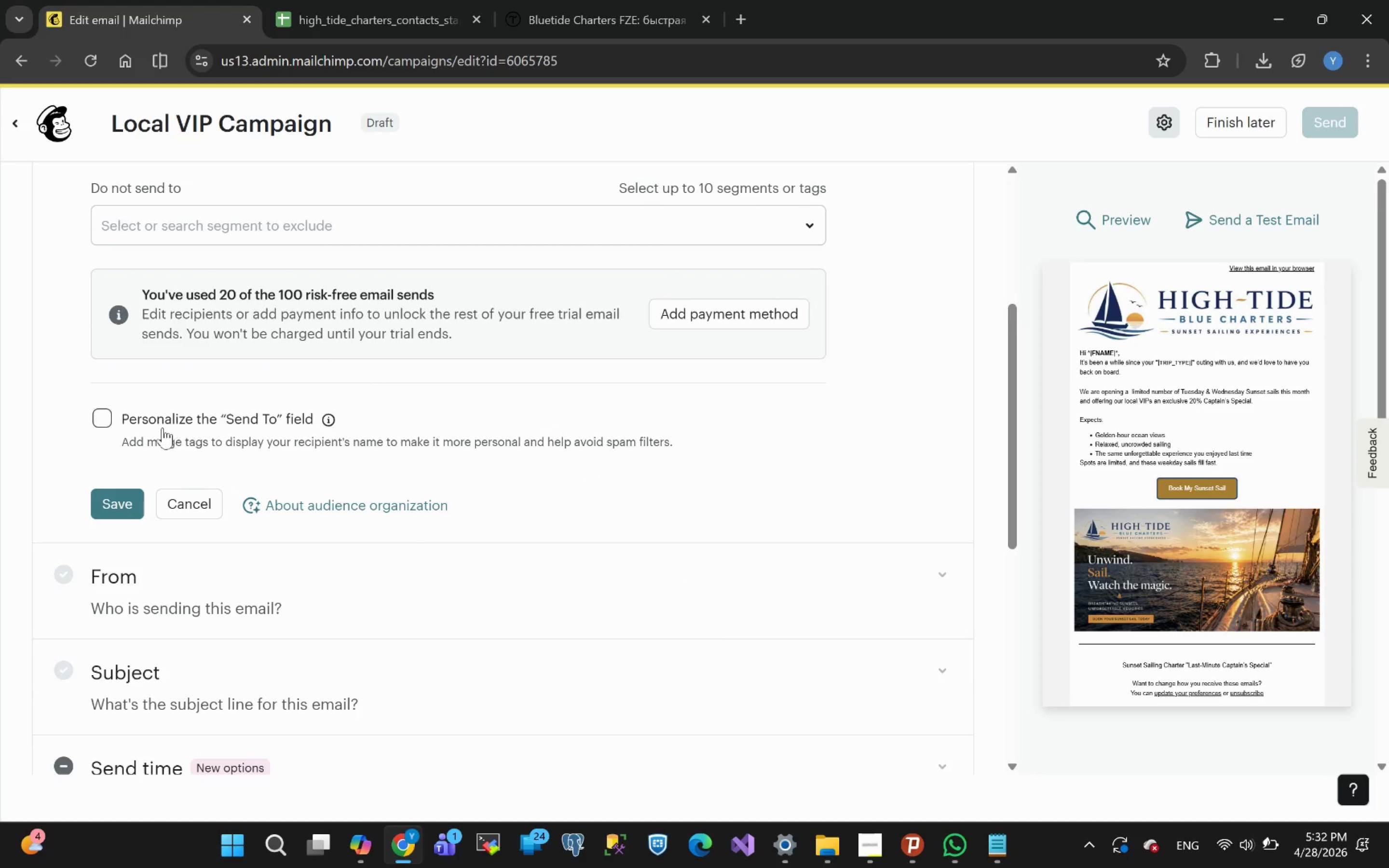 
left_click([128, 485])
 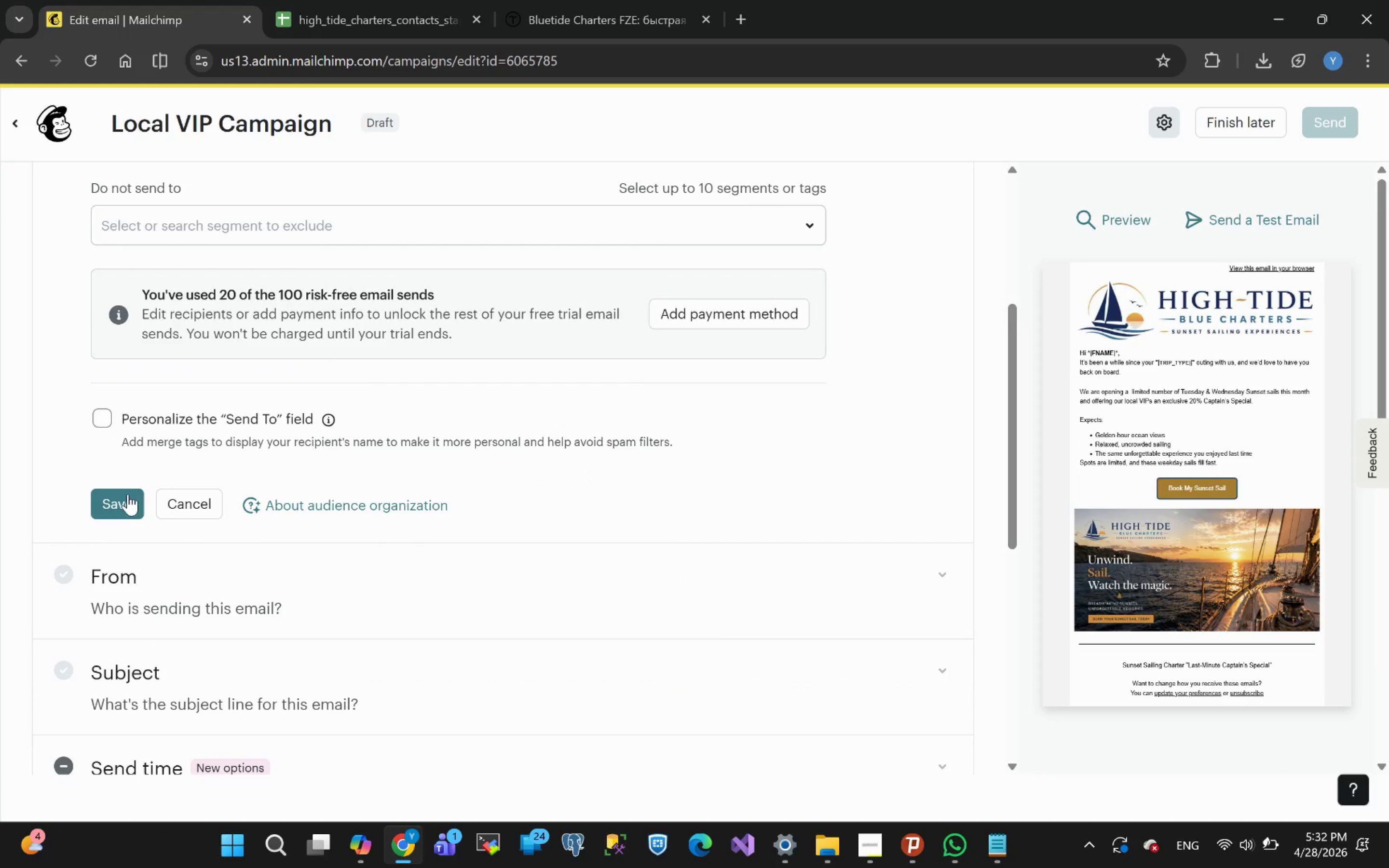 
left_click([122, 505])
 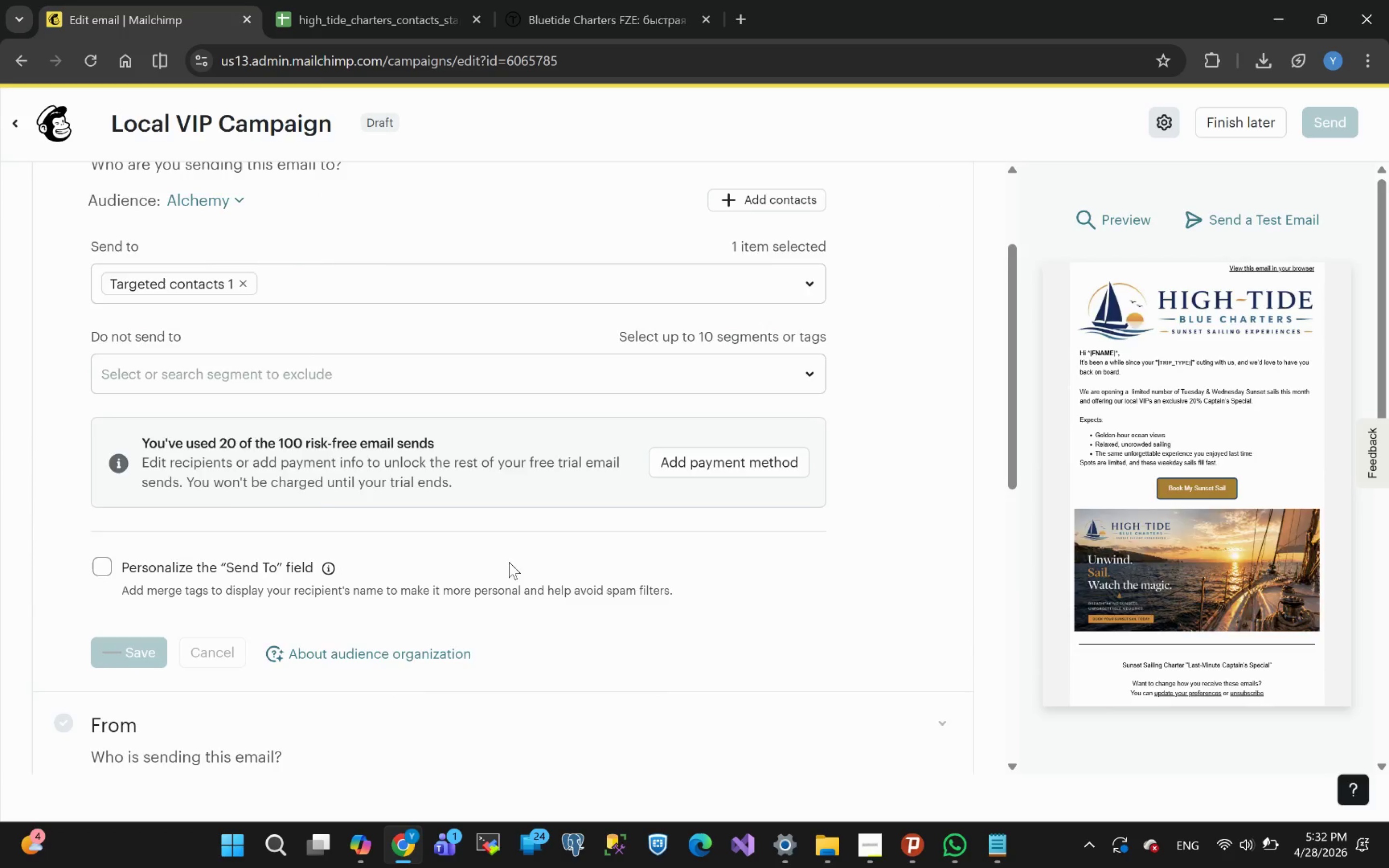 
wait(20.86)
 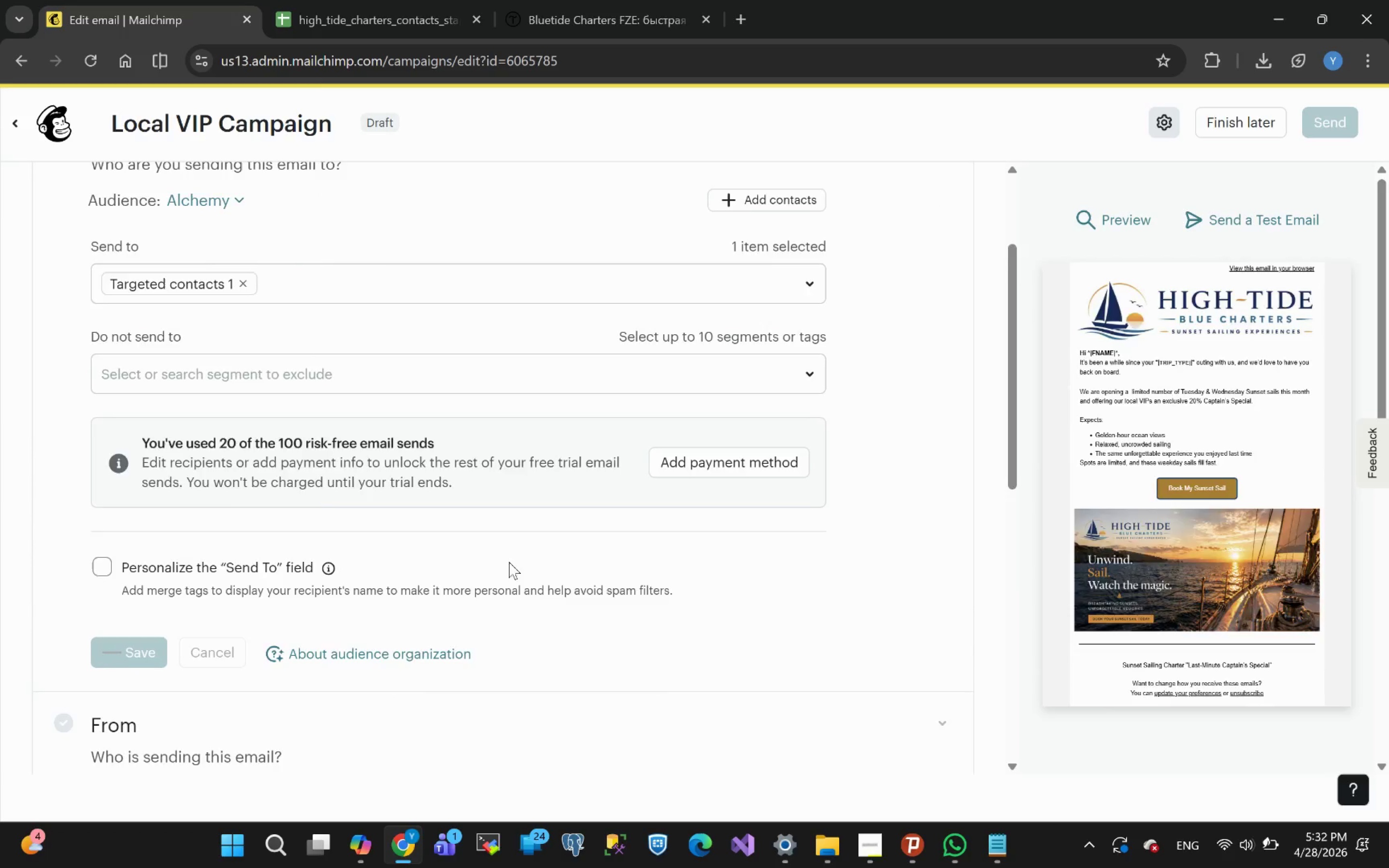 
left_click([233, 355])
 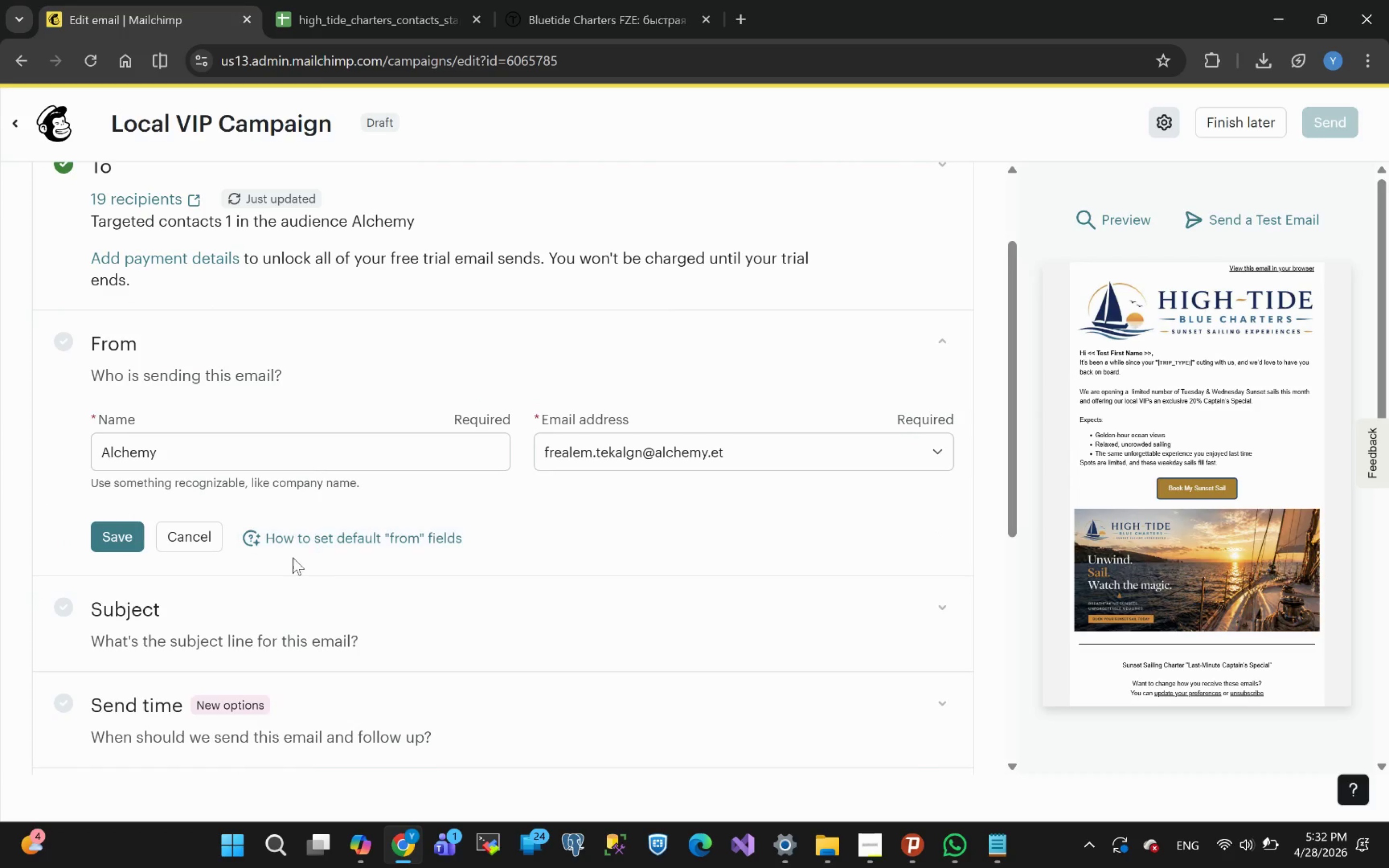 
left_click([119, 539])
 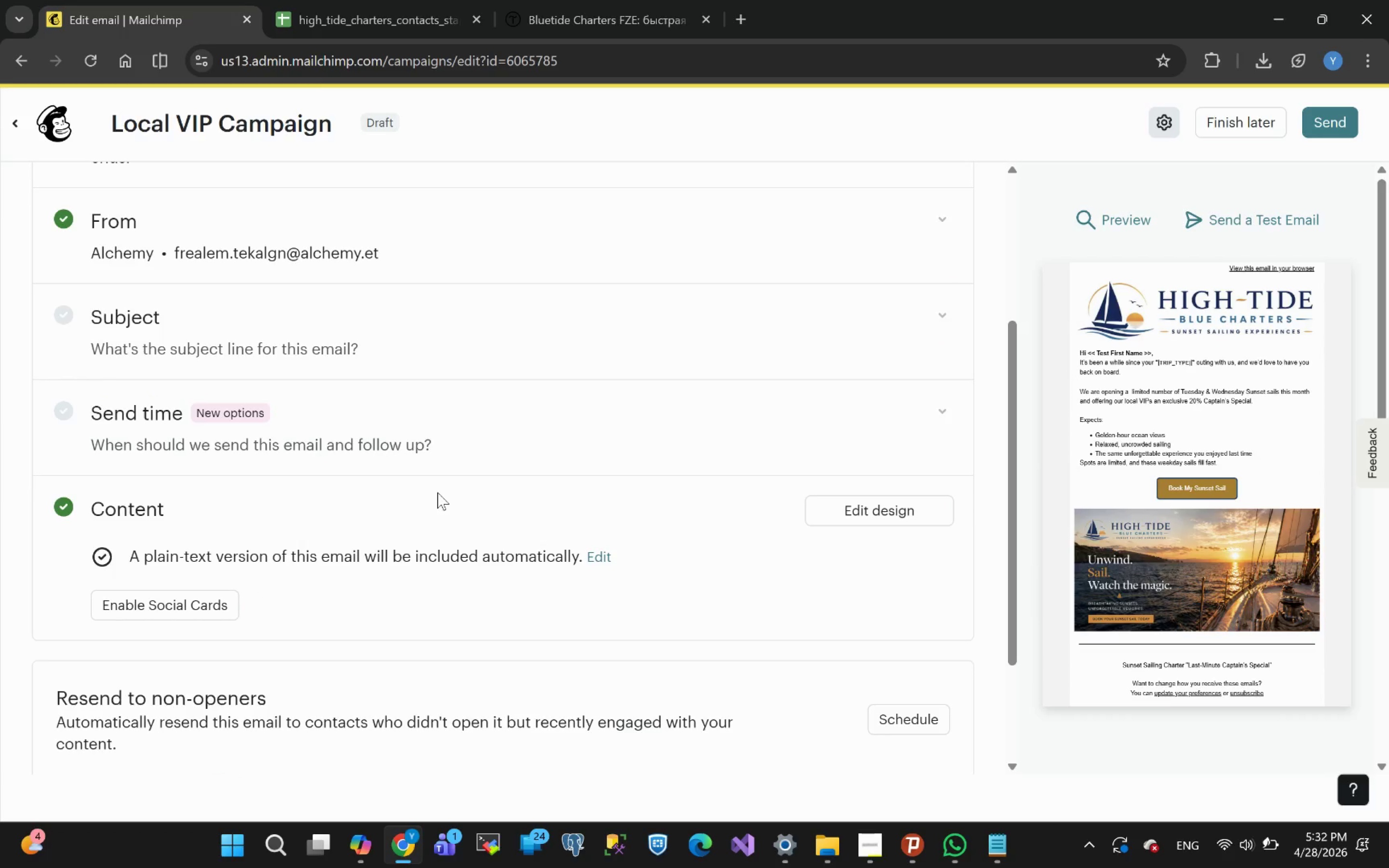 
wait(27.2)
 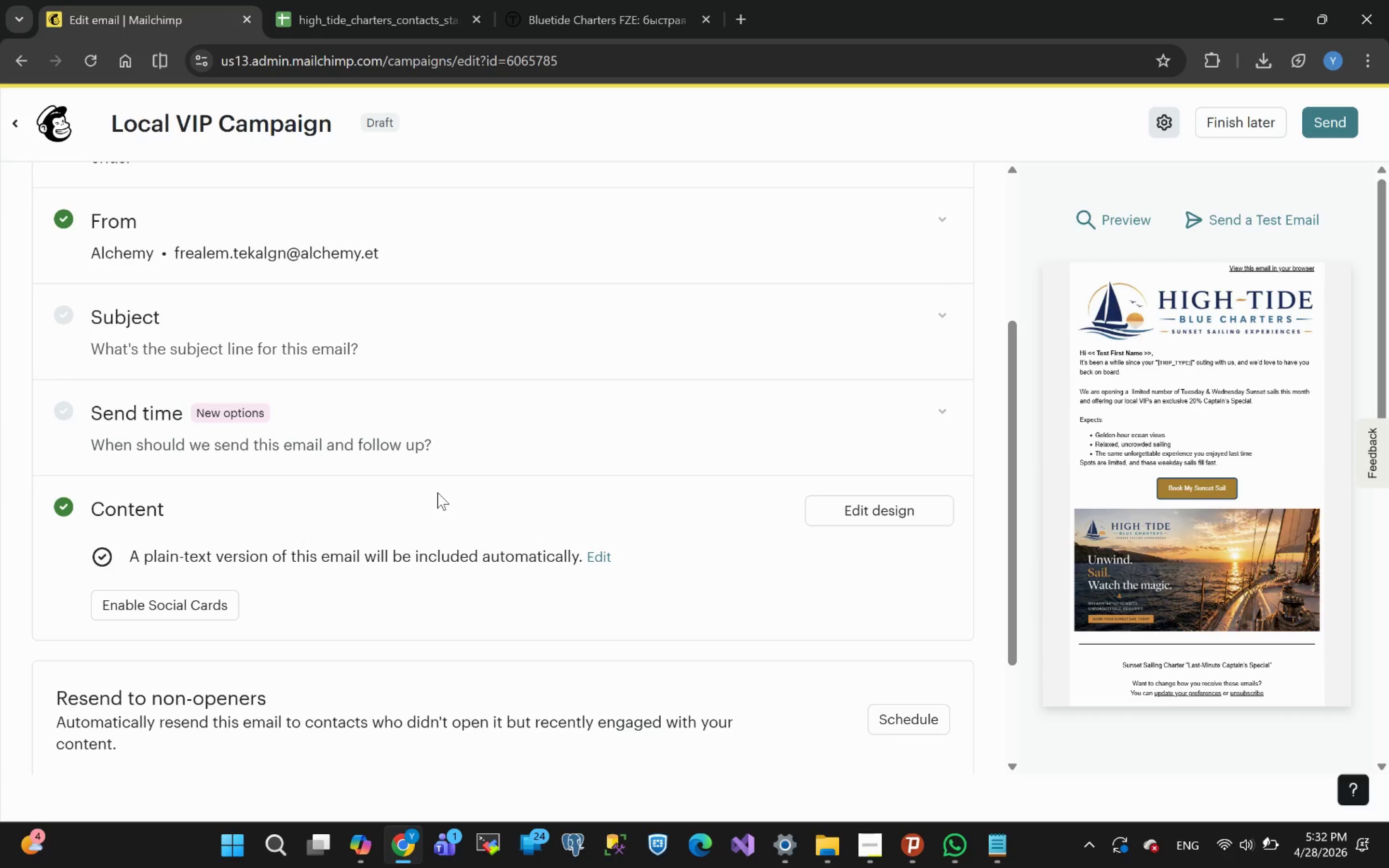 
mouse_move([379, 330])
 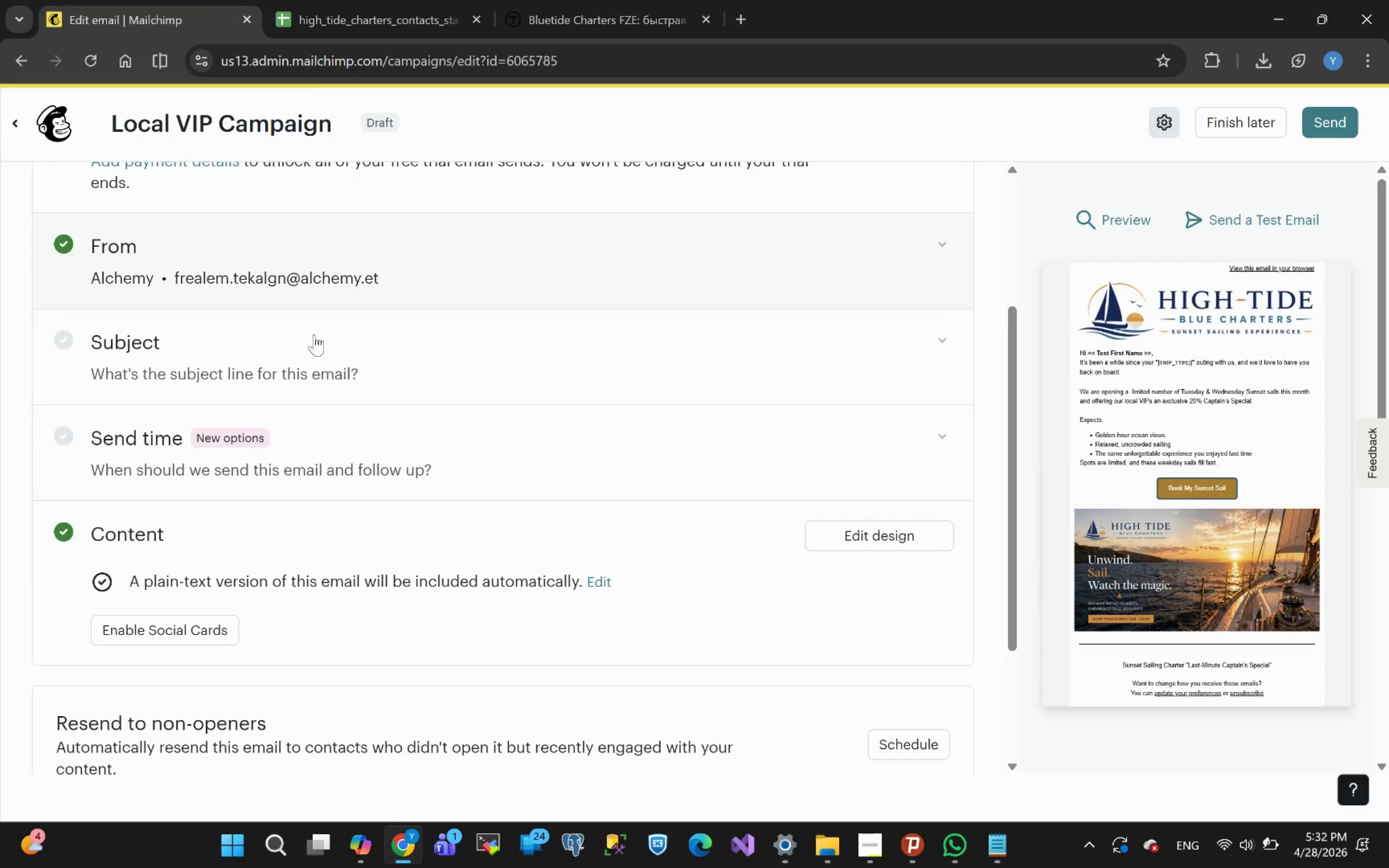 
left_click([283, 347])
 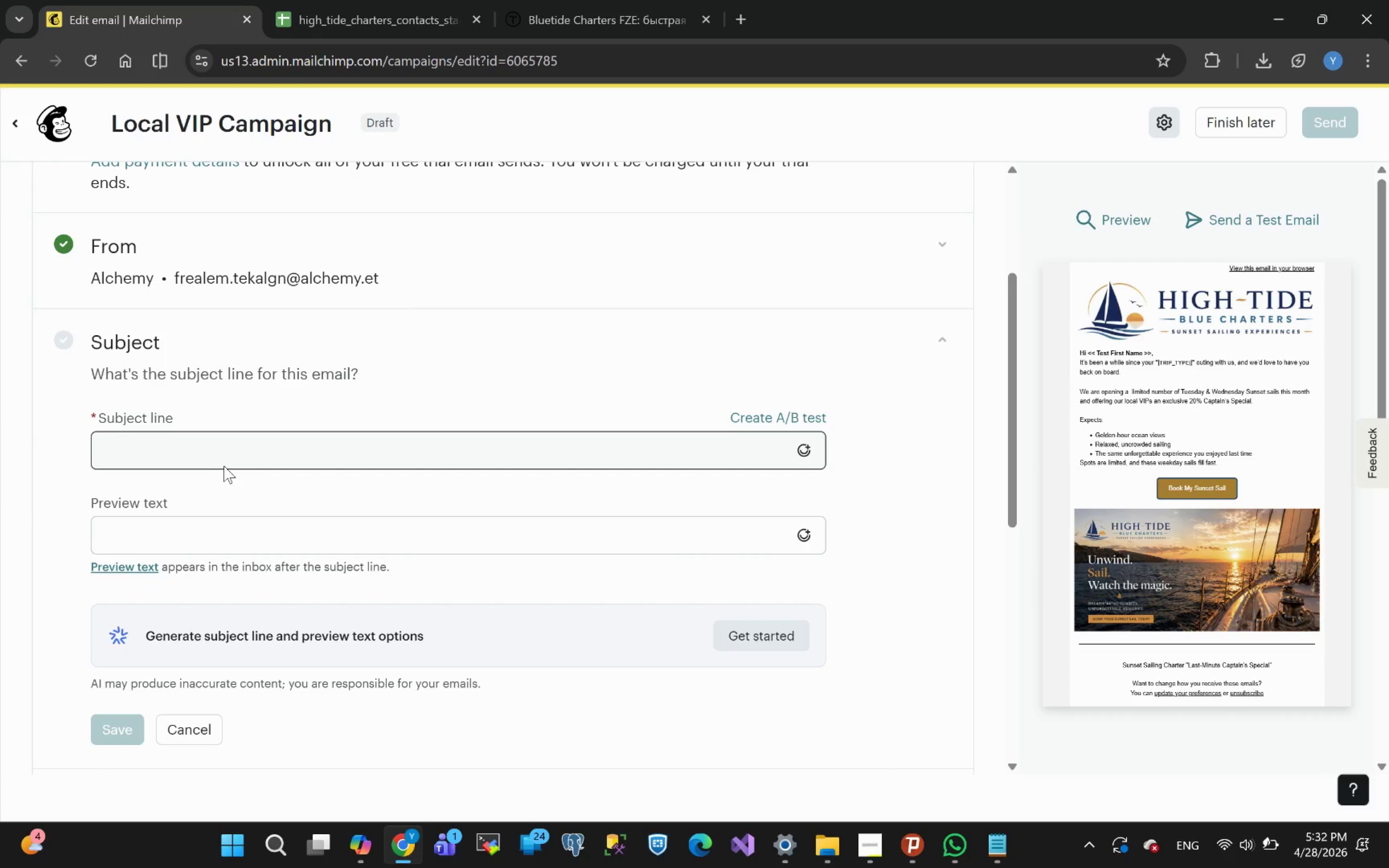 
left_click([205, 454])
 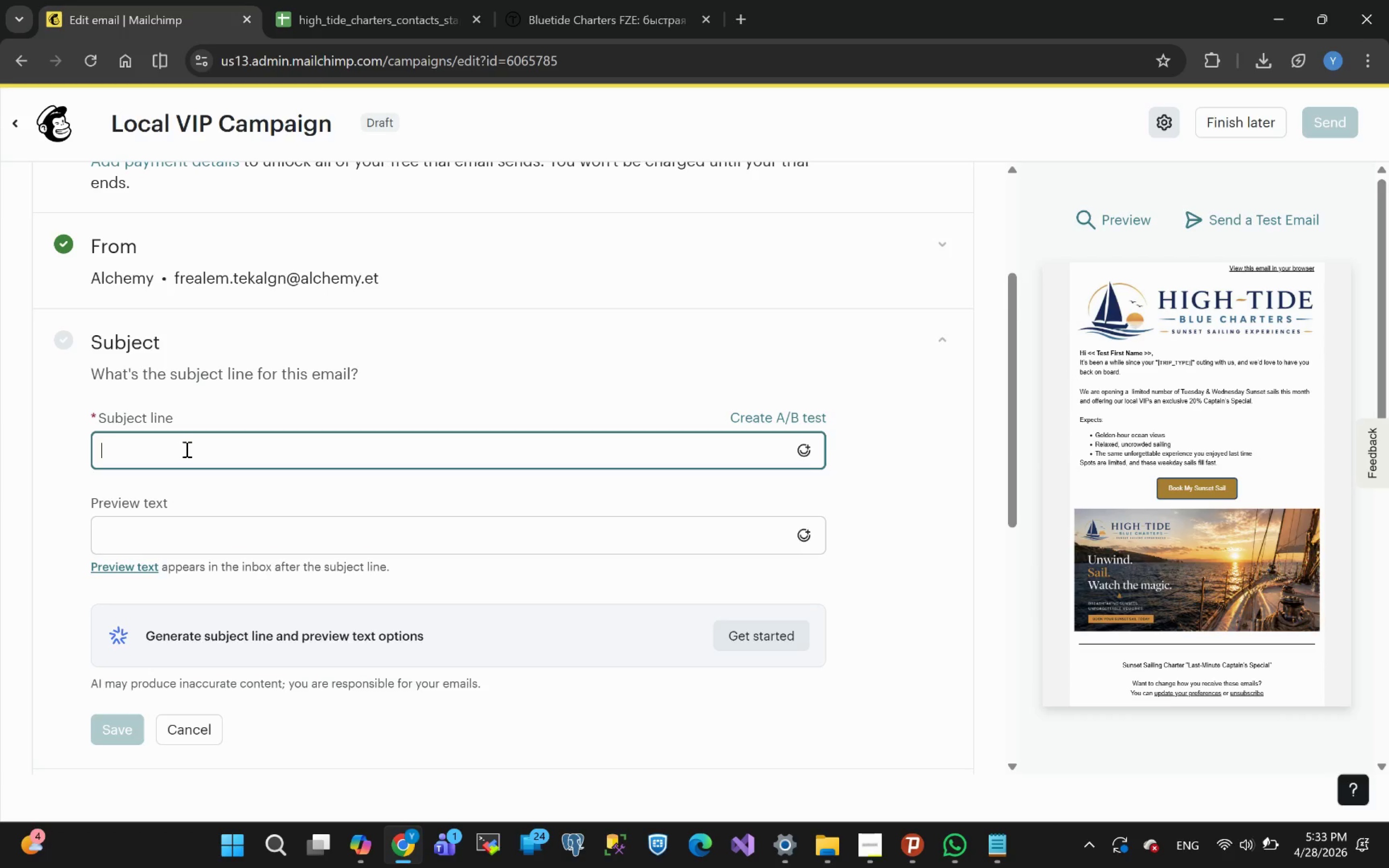 
wait(51.7)
 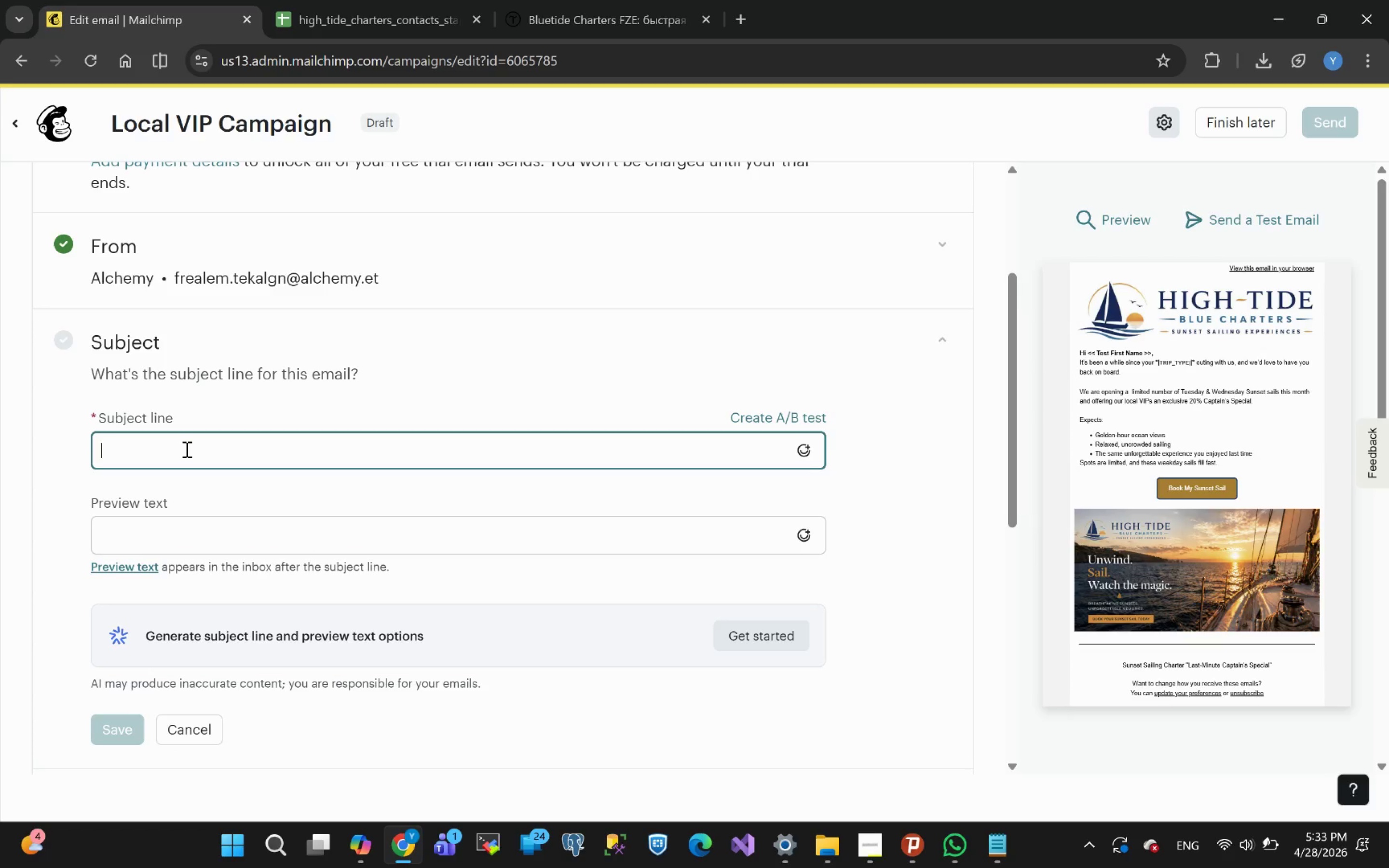 
key(Shift+8)
 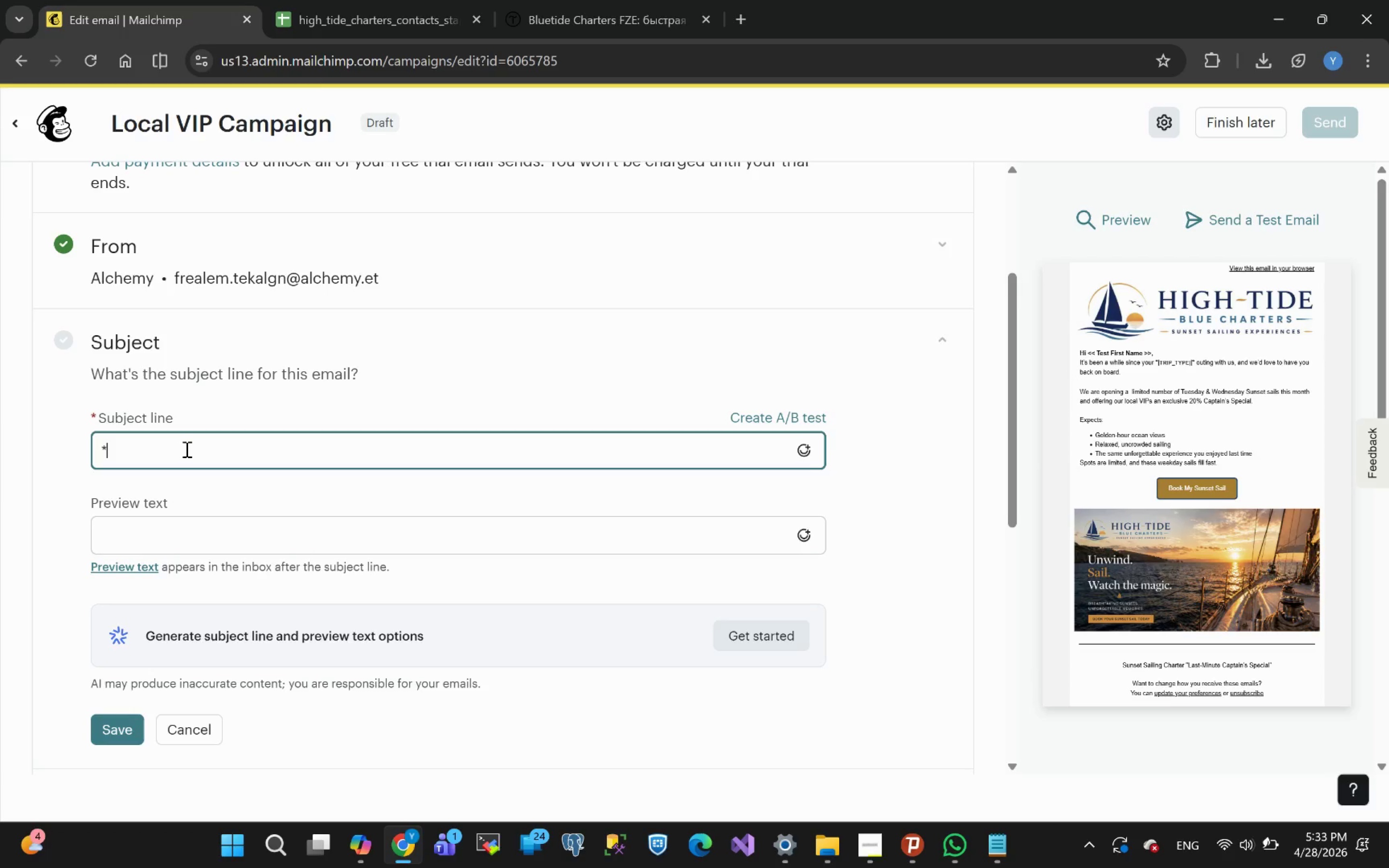 
key(Shift+Backslash)
 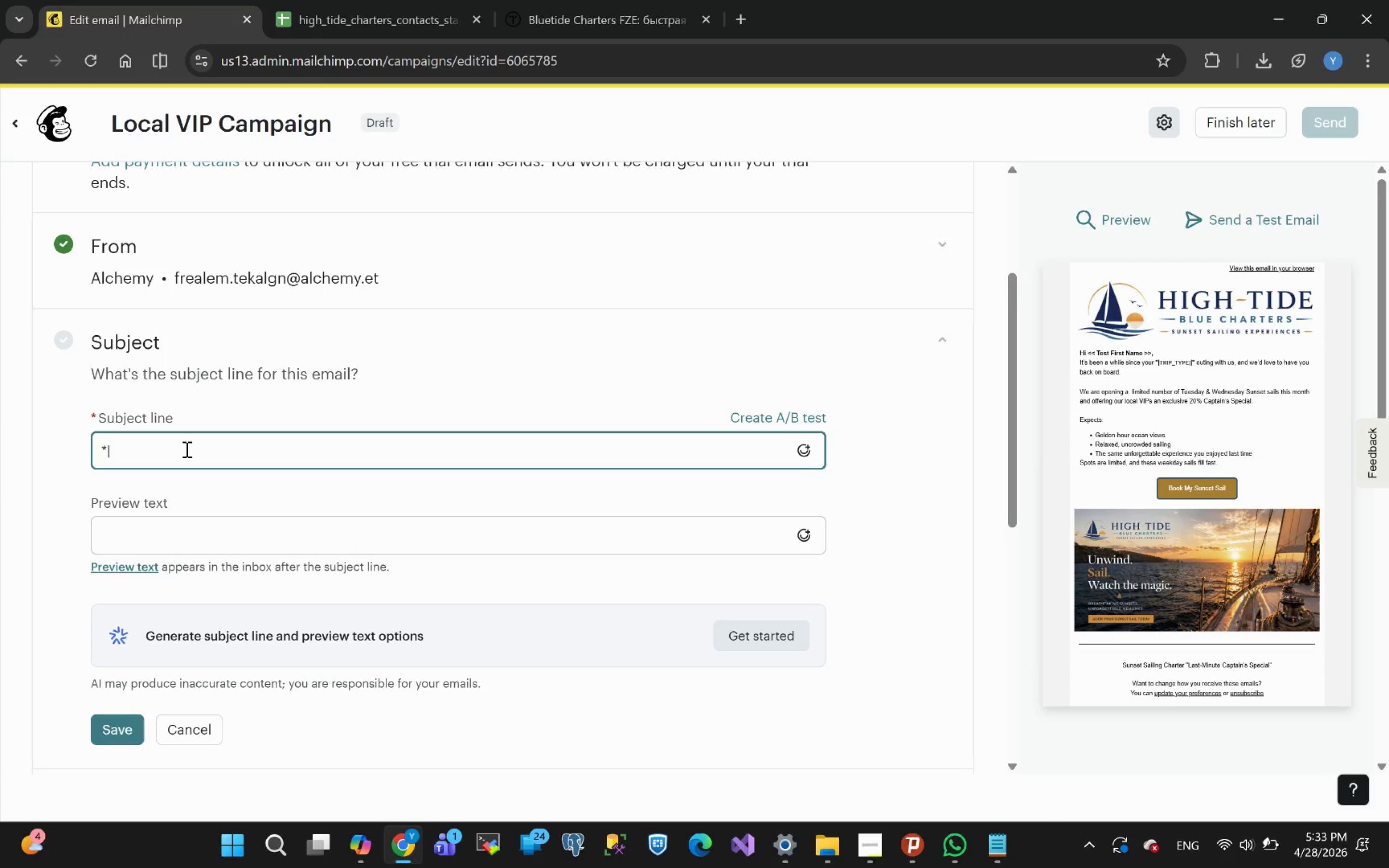 
key(Shift+Backslash)
 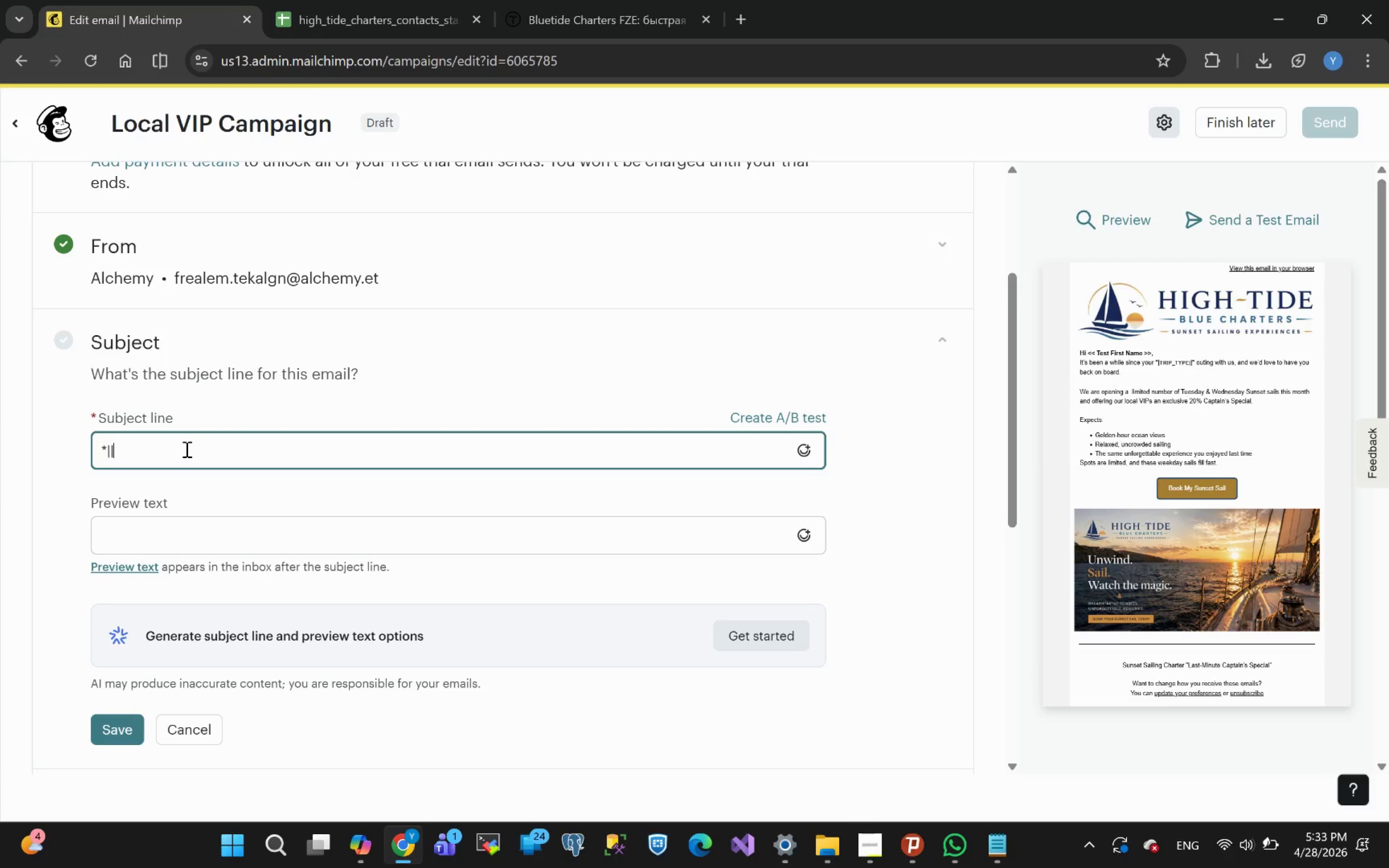 
key(Shift+8)
 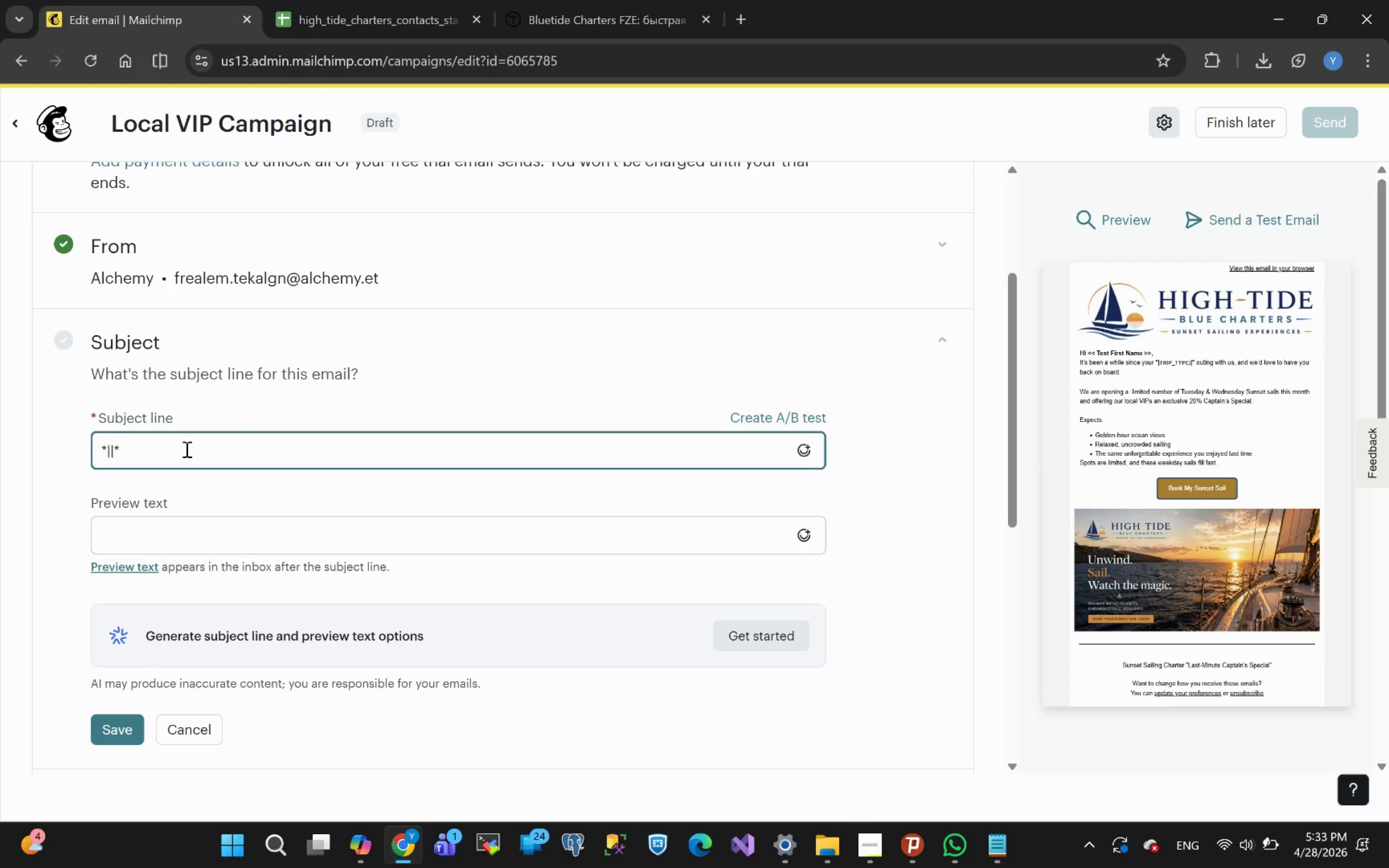 
key(ArrowLeft)
 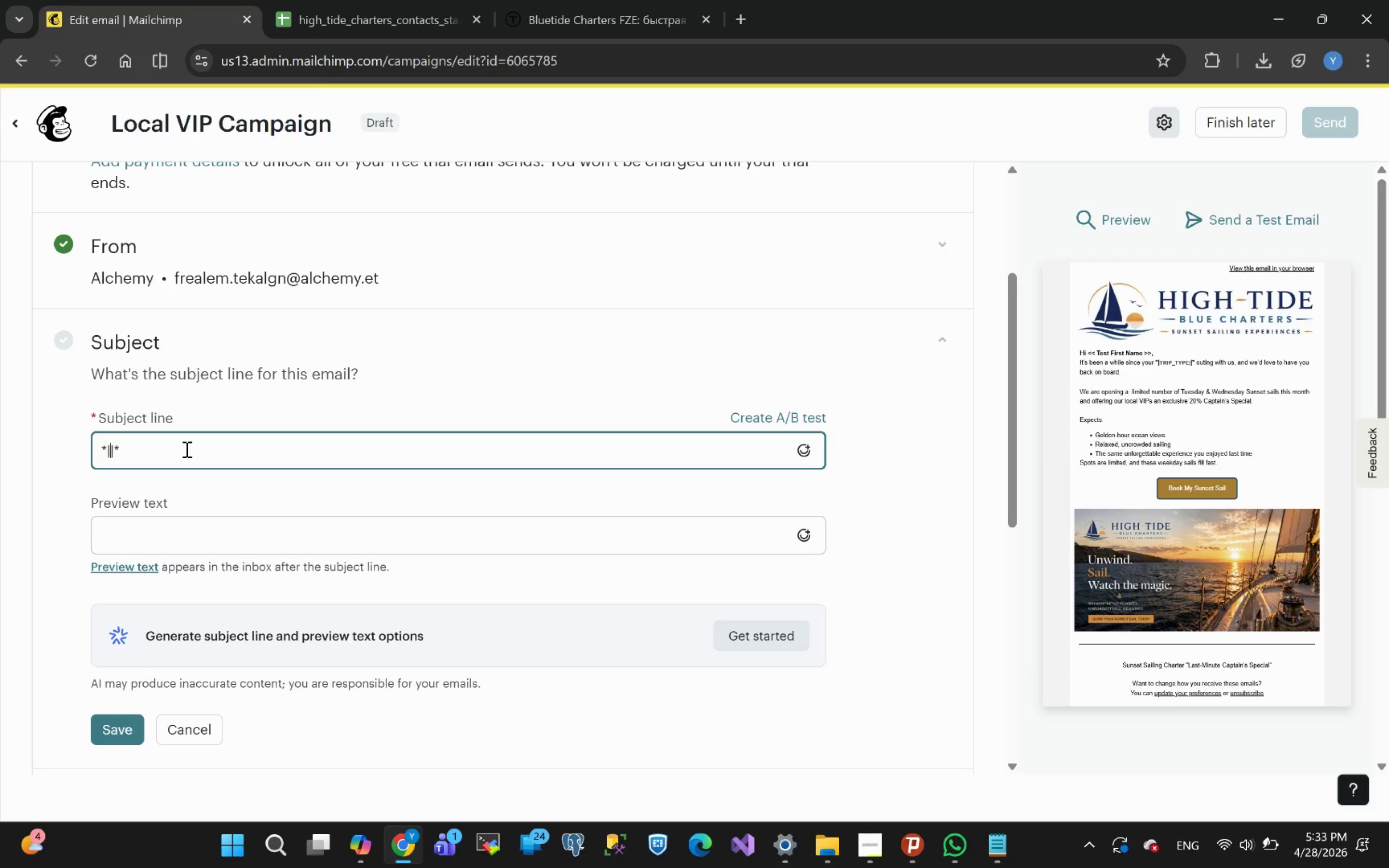 
key(ArrowLeft)
 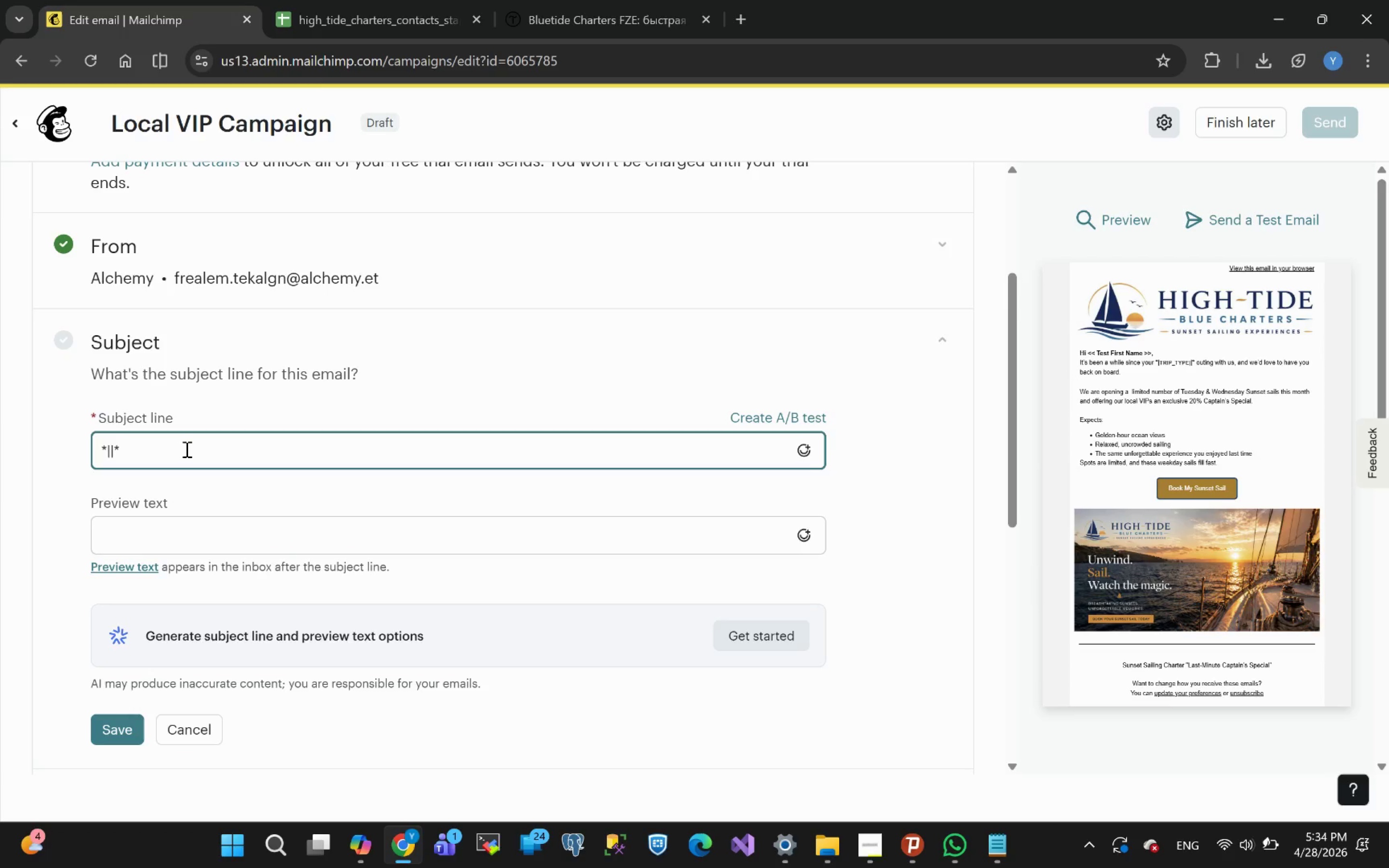 
wait(19.28)
 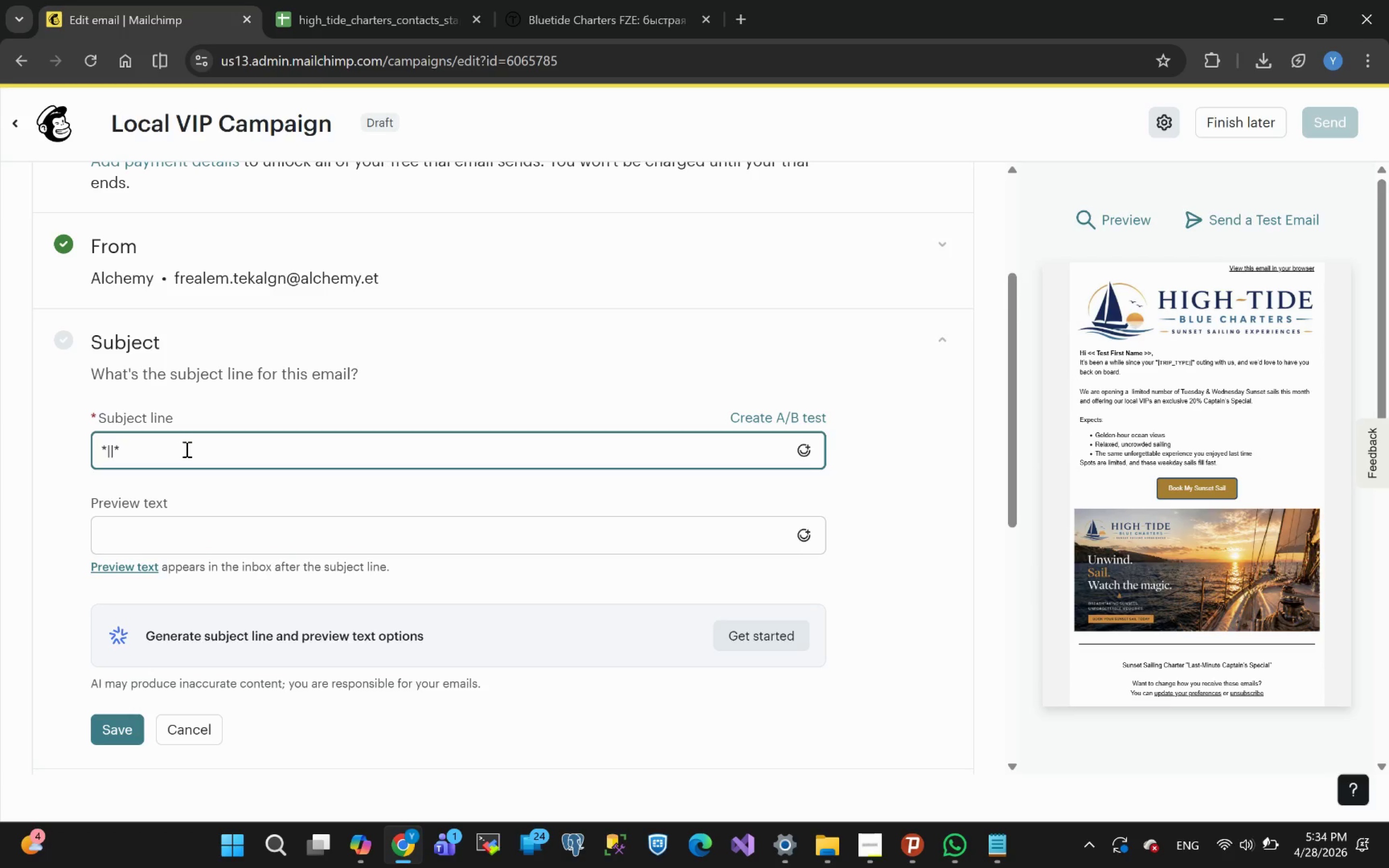 
type(FNAME)
 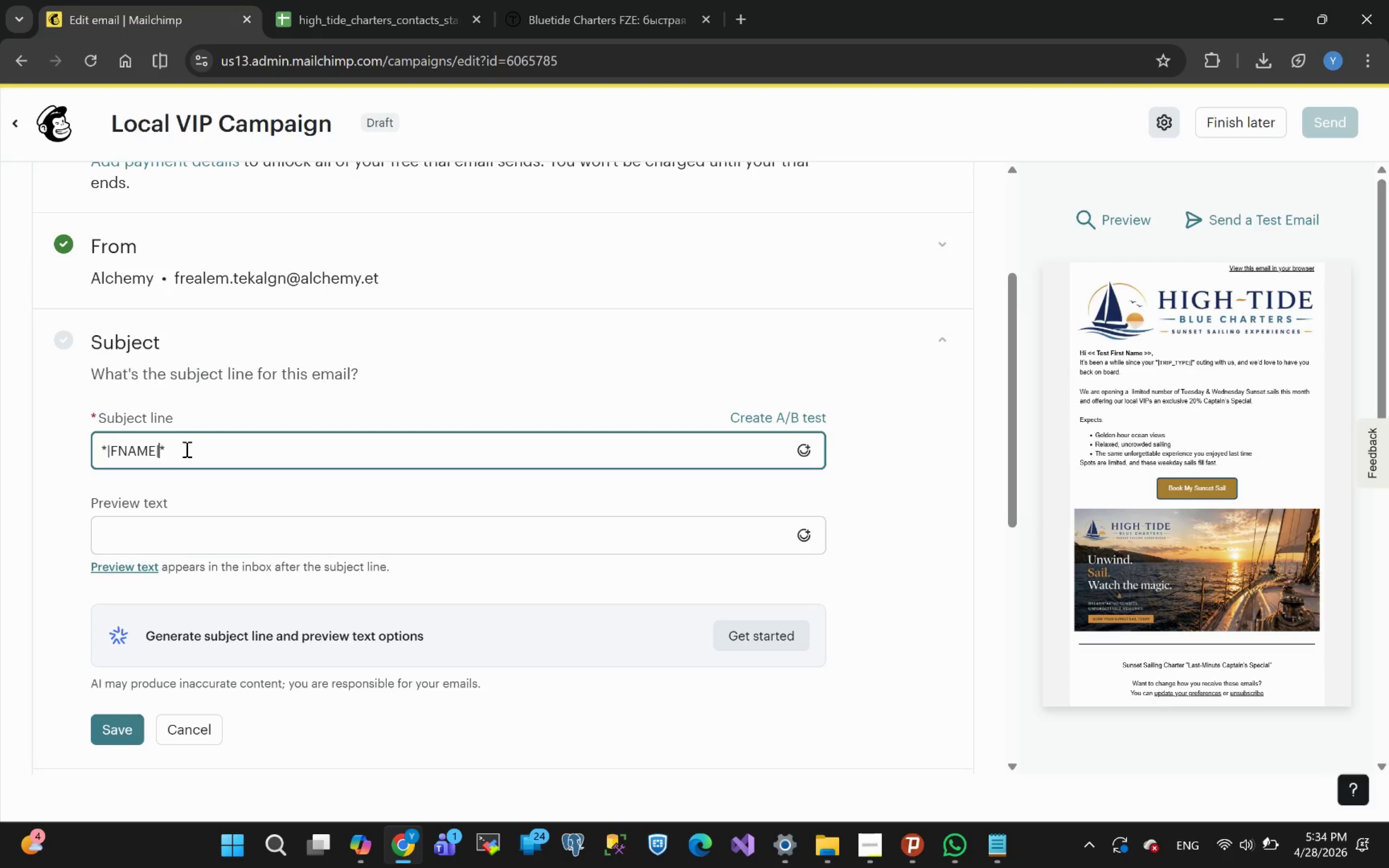 
 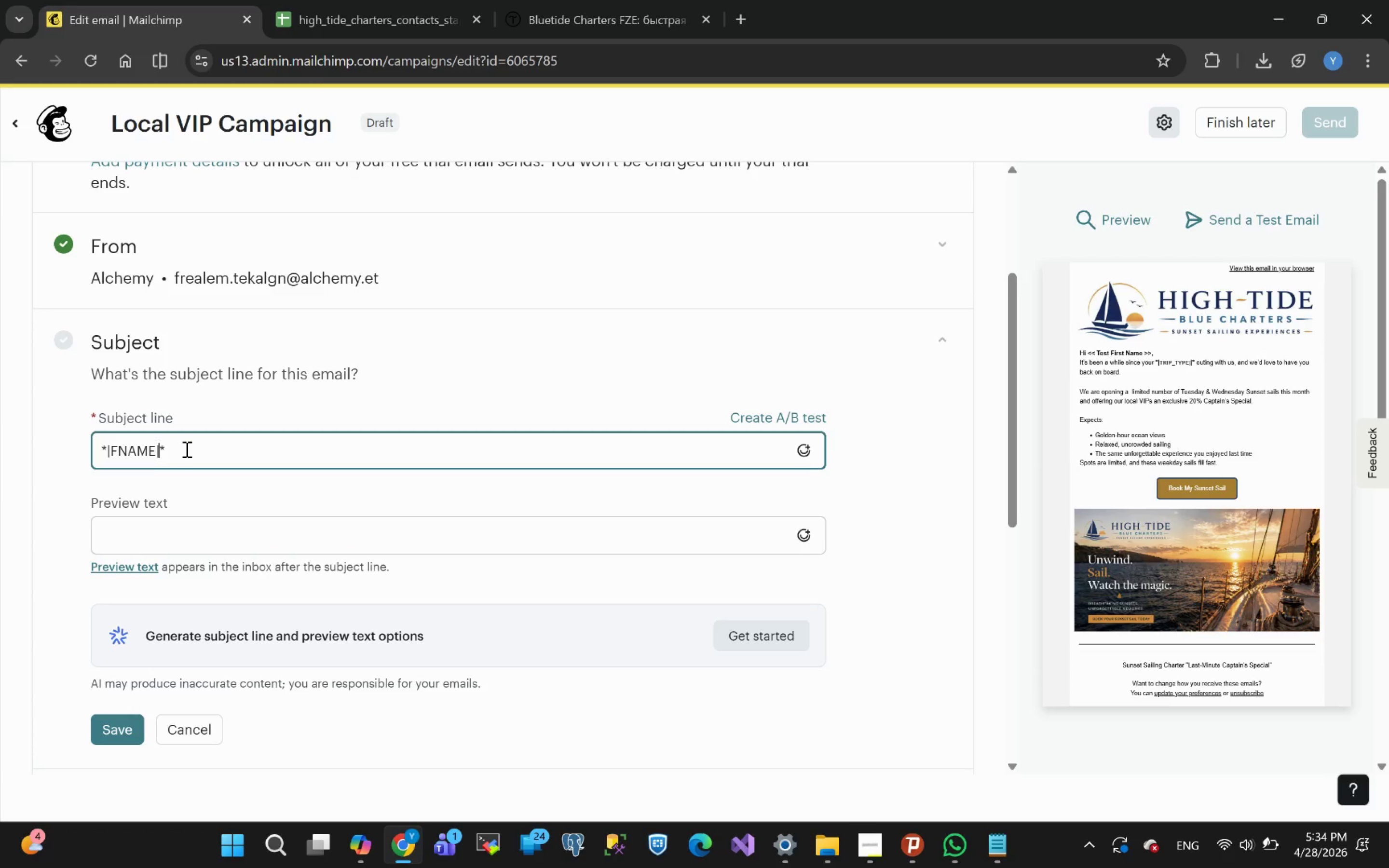 
key(ArrowRight)
 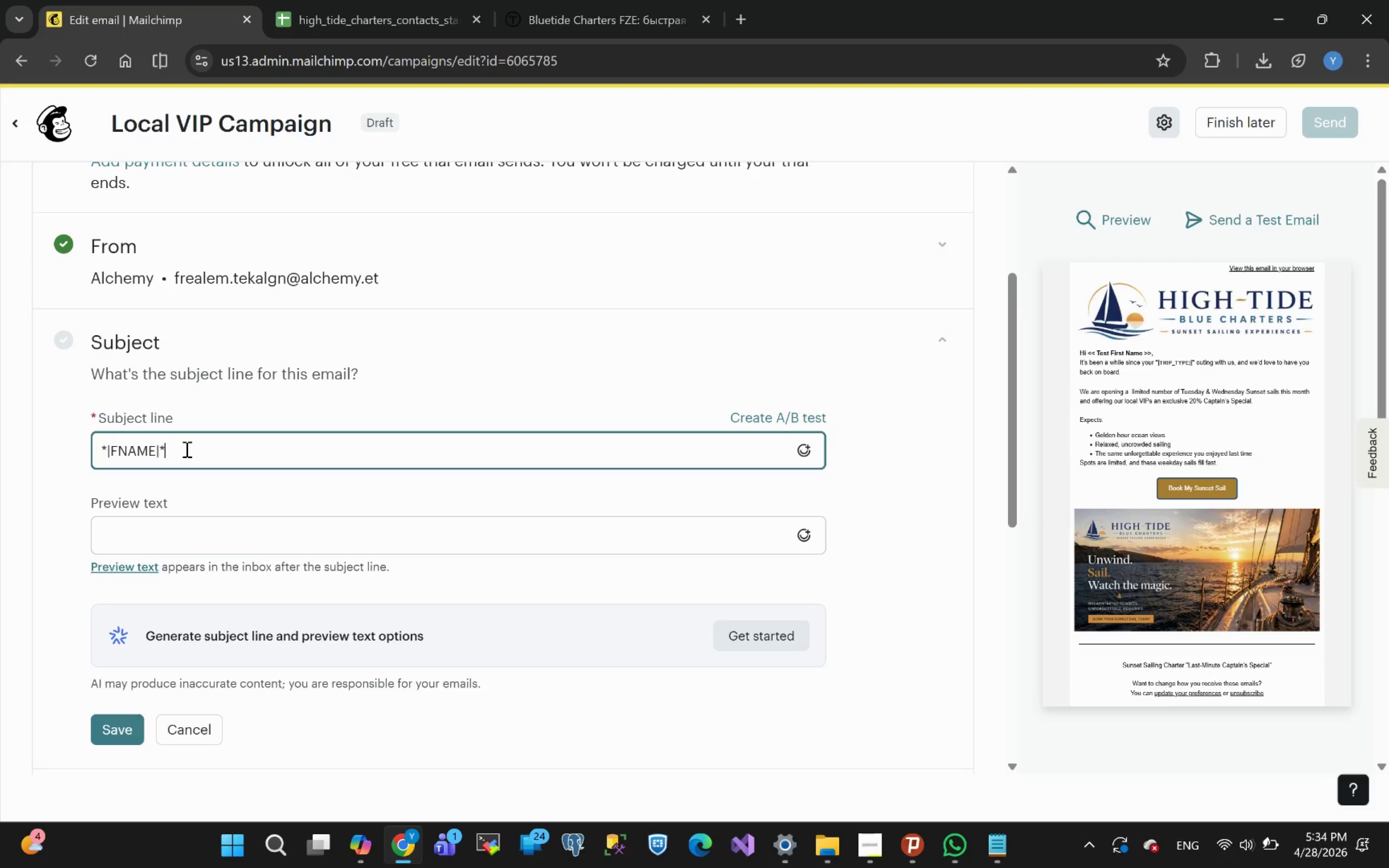 
key(ArrowRight)
 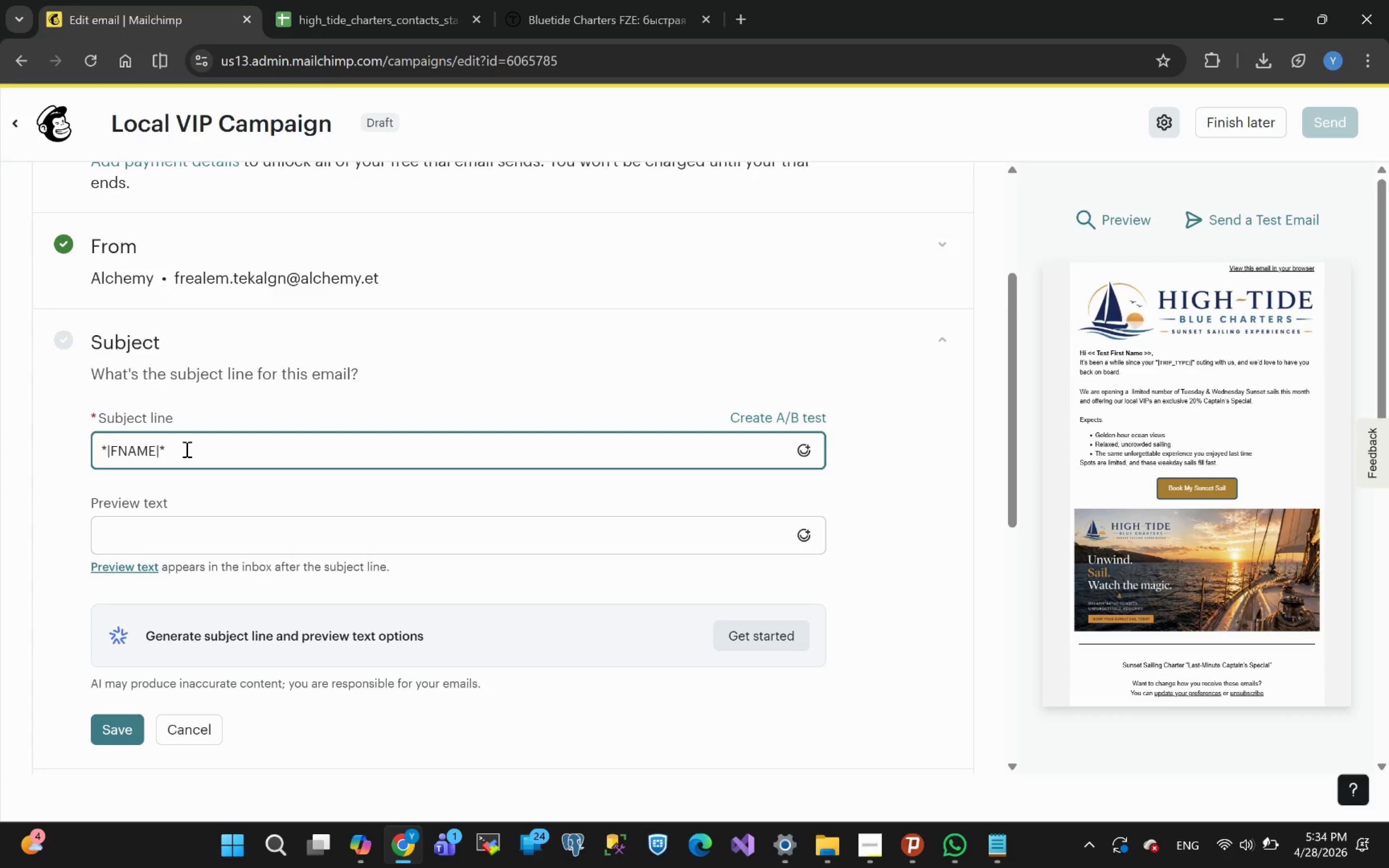 
key(Comma)
 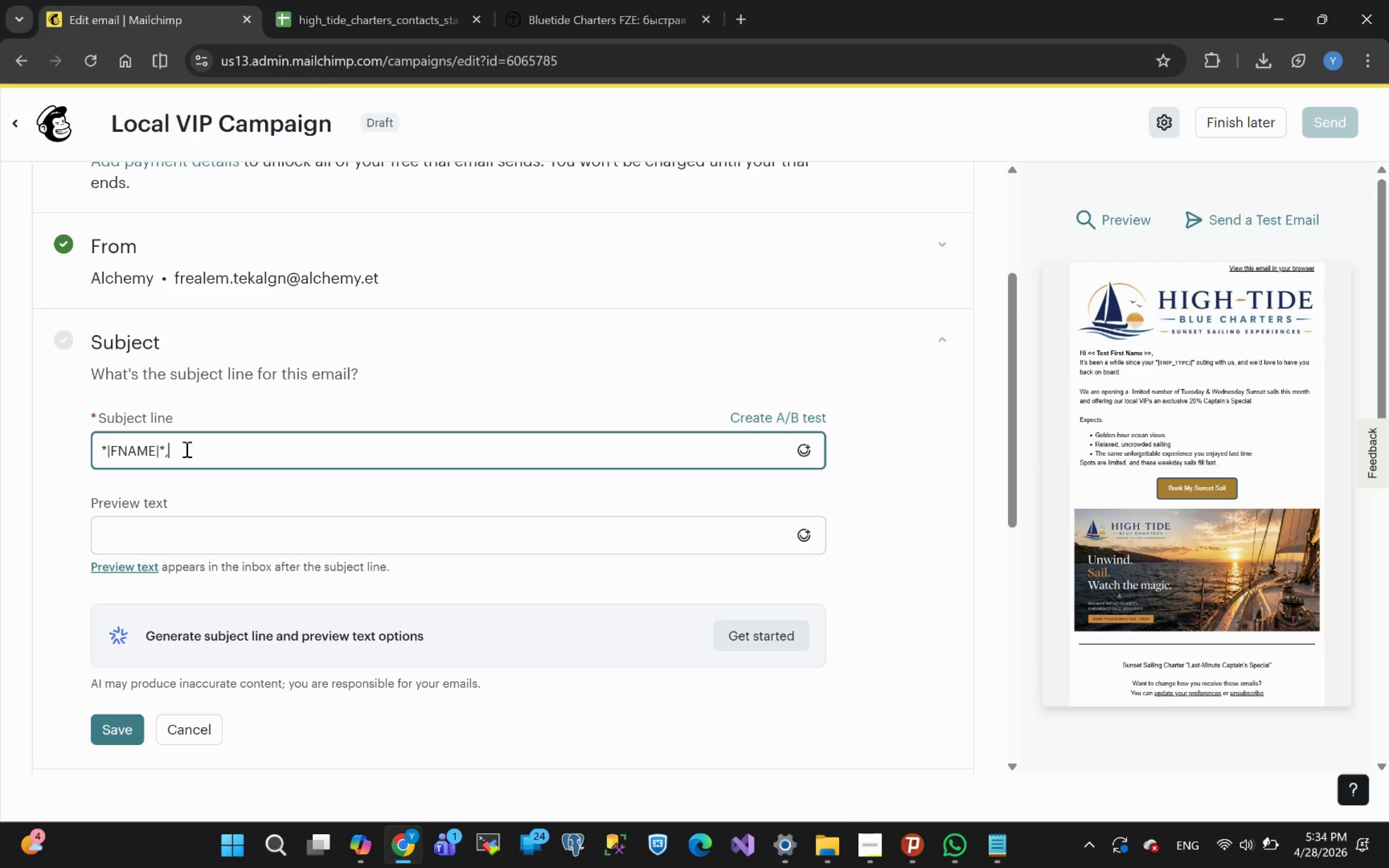 
key(Space)
 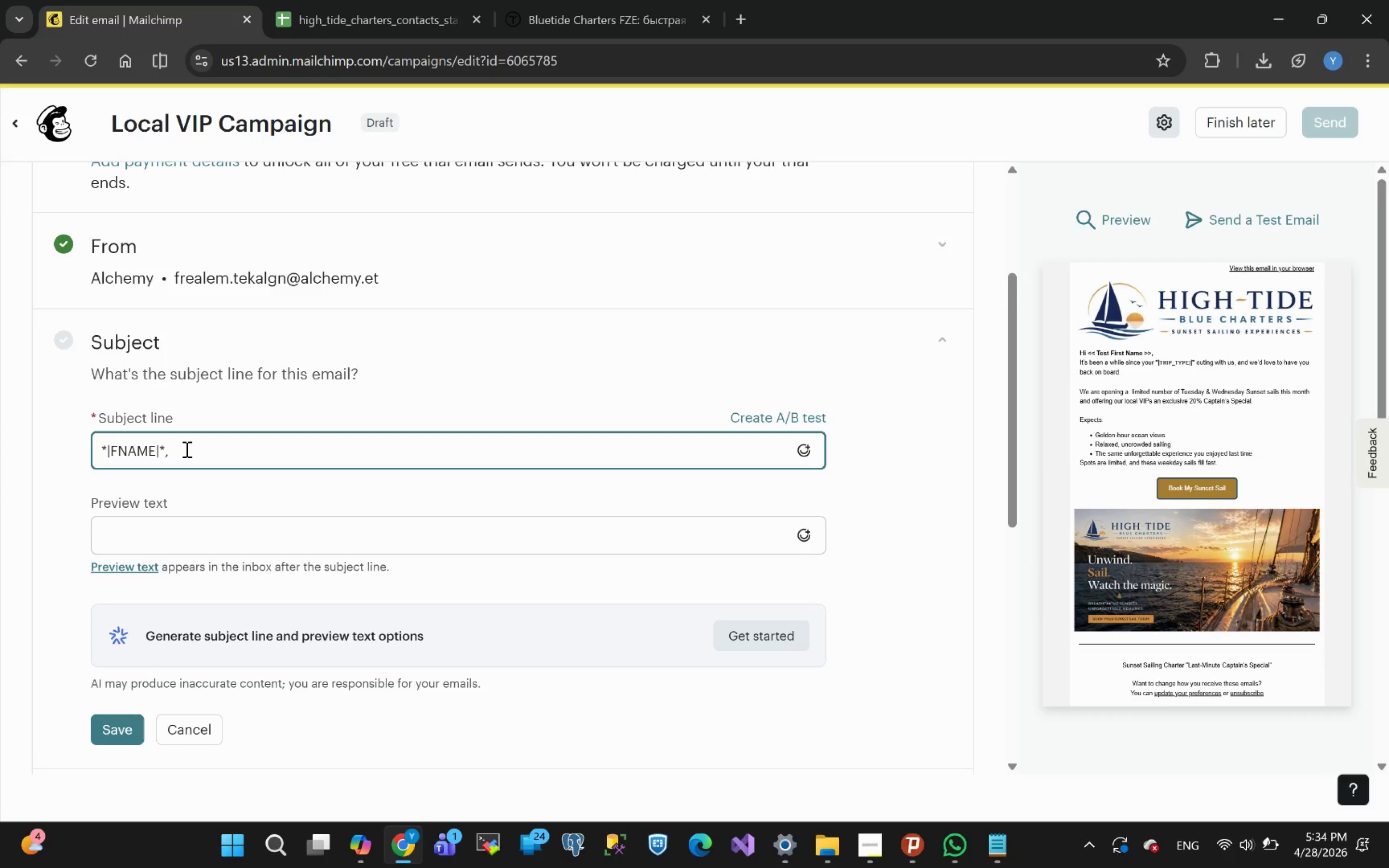 
type(your sunset saq)
 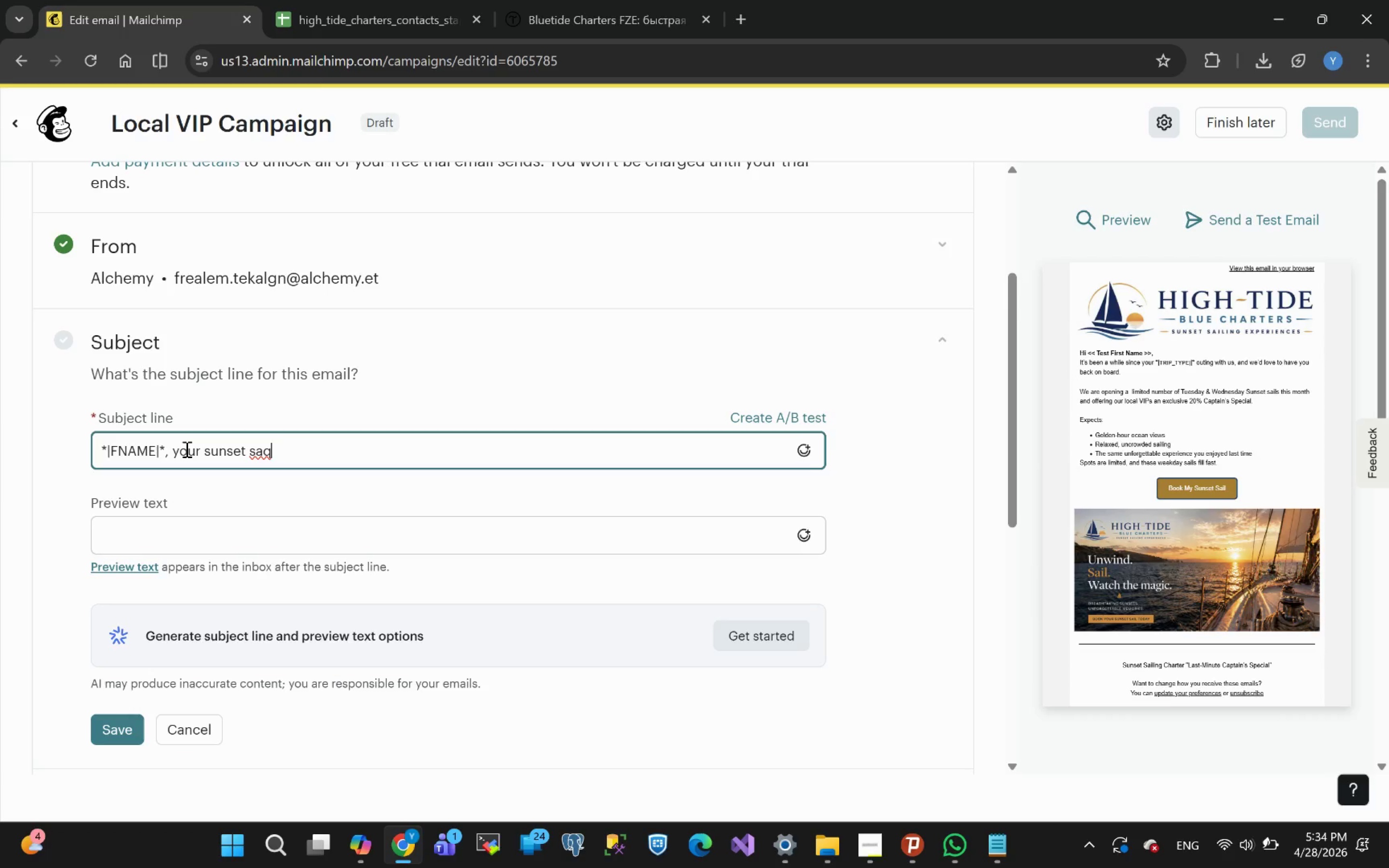 
wait(6.14)
 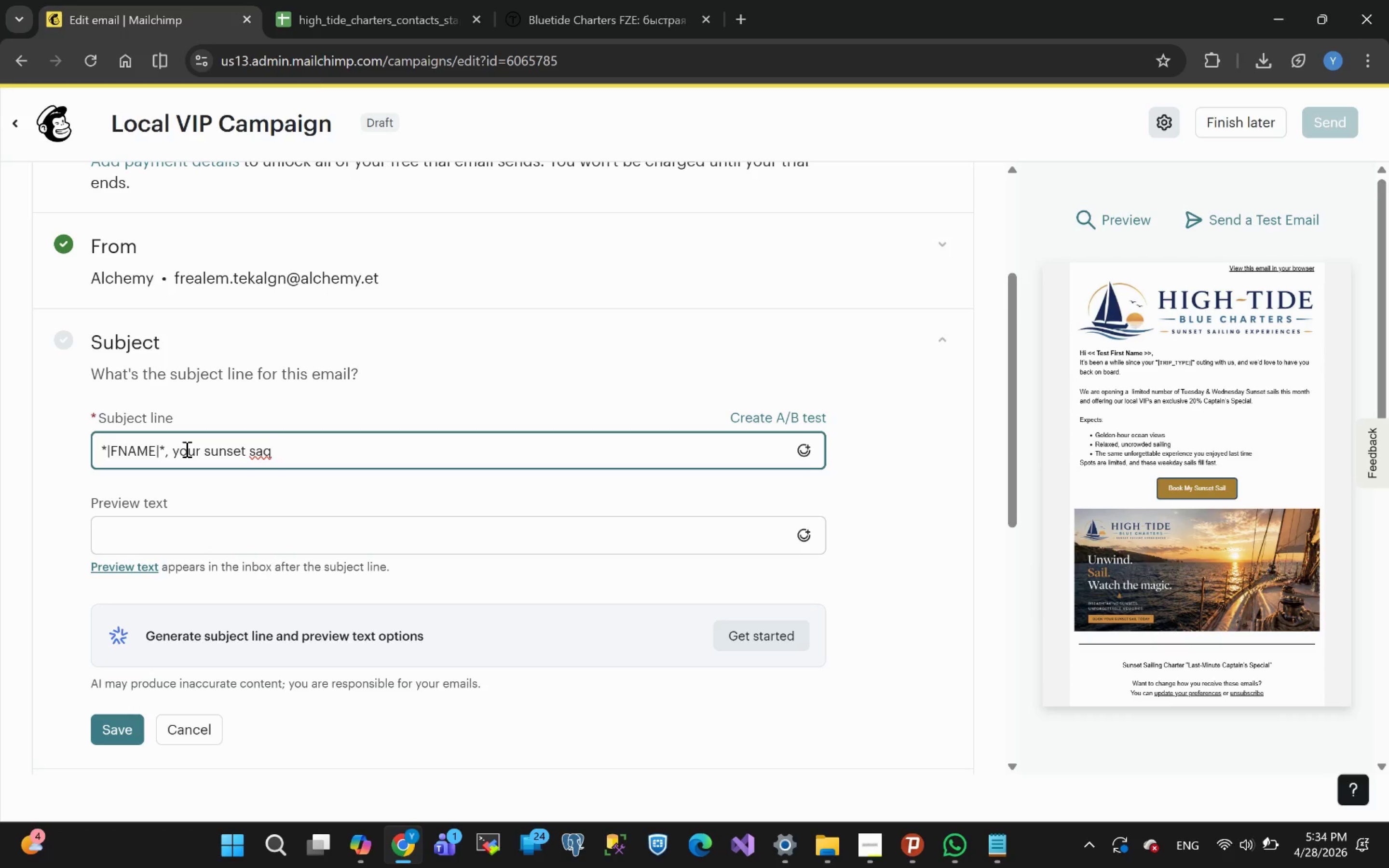 
key(Backspace)
type(il )
 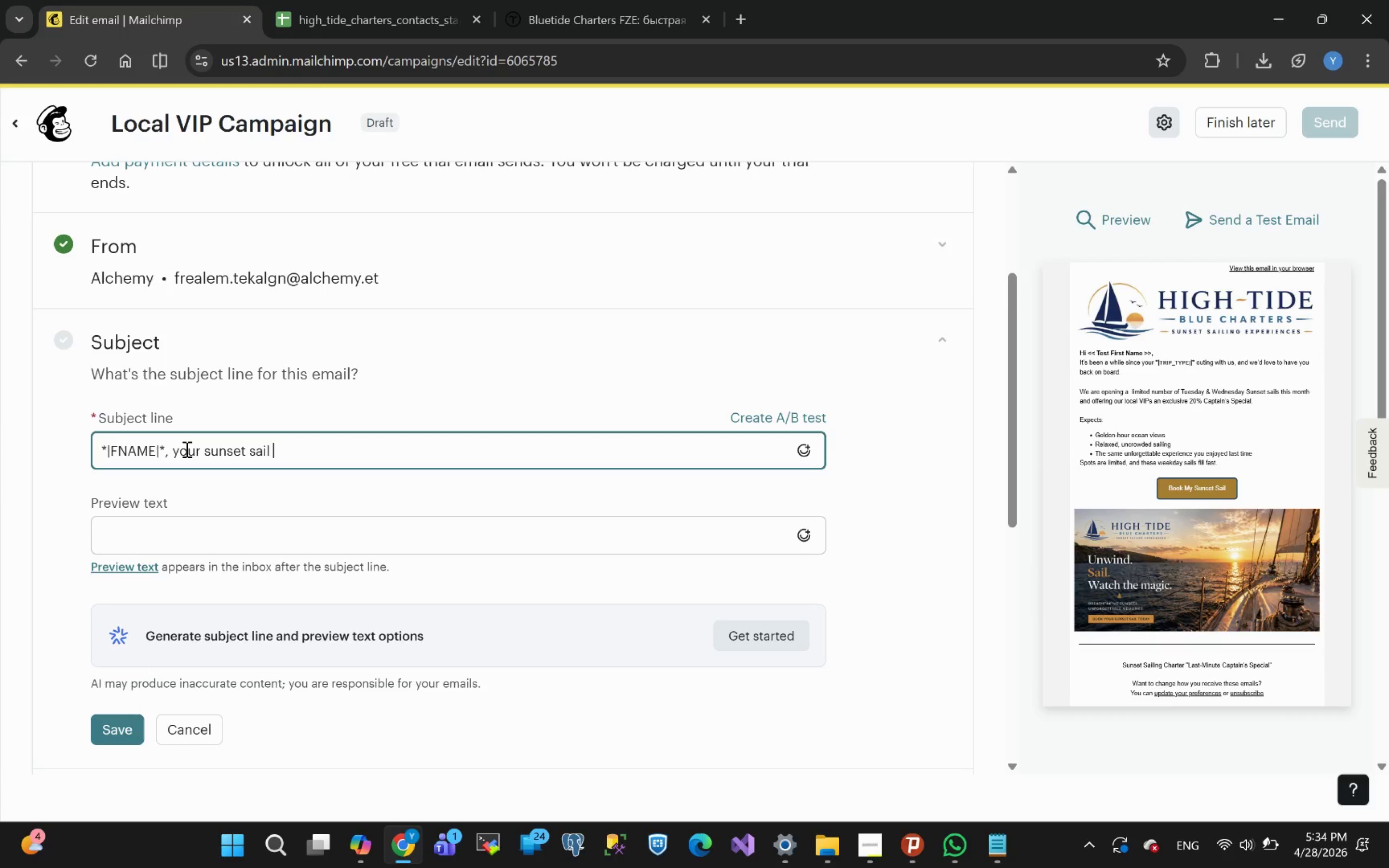 
wait(9.41)
 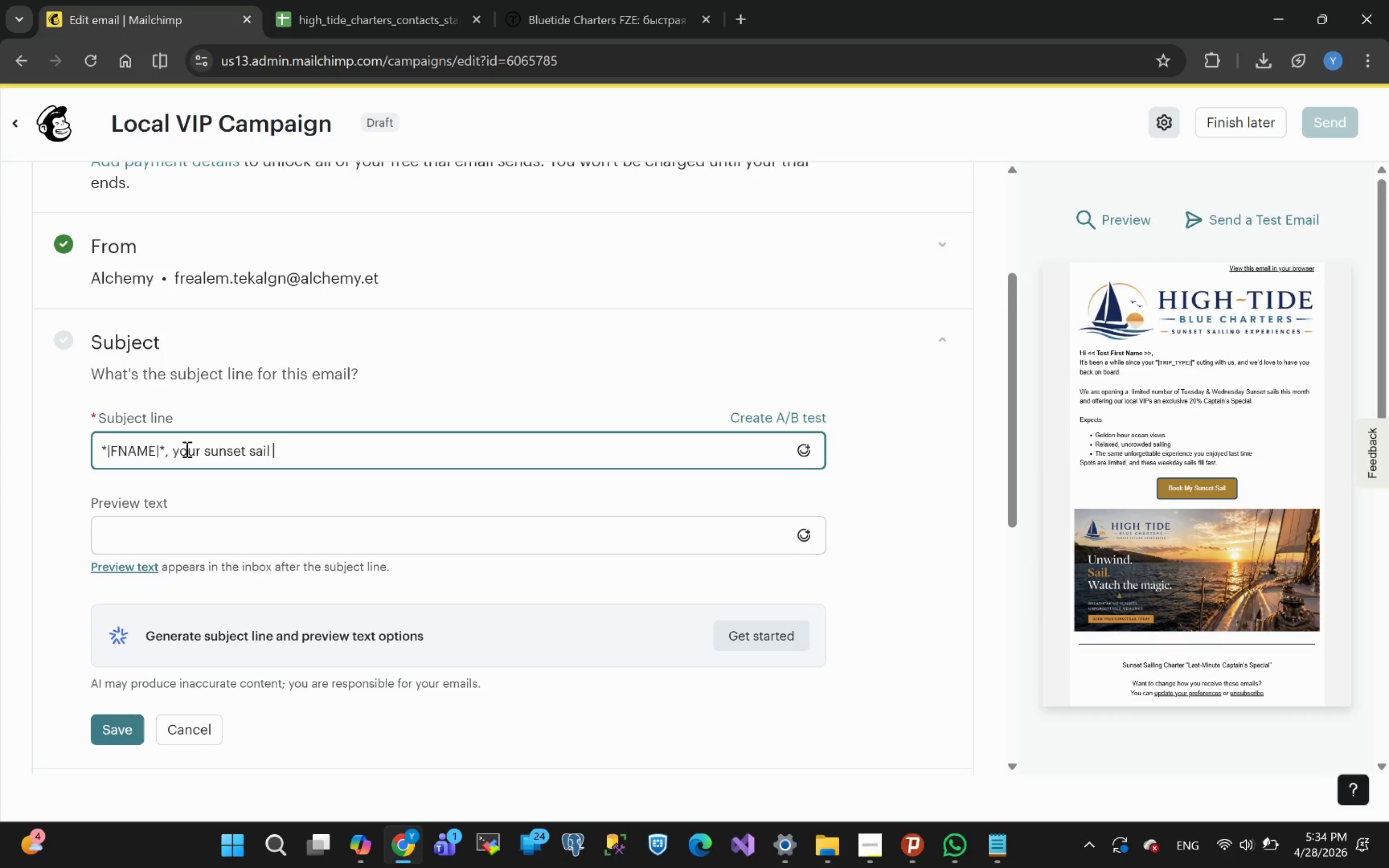 
type(is waiting )
 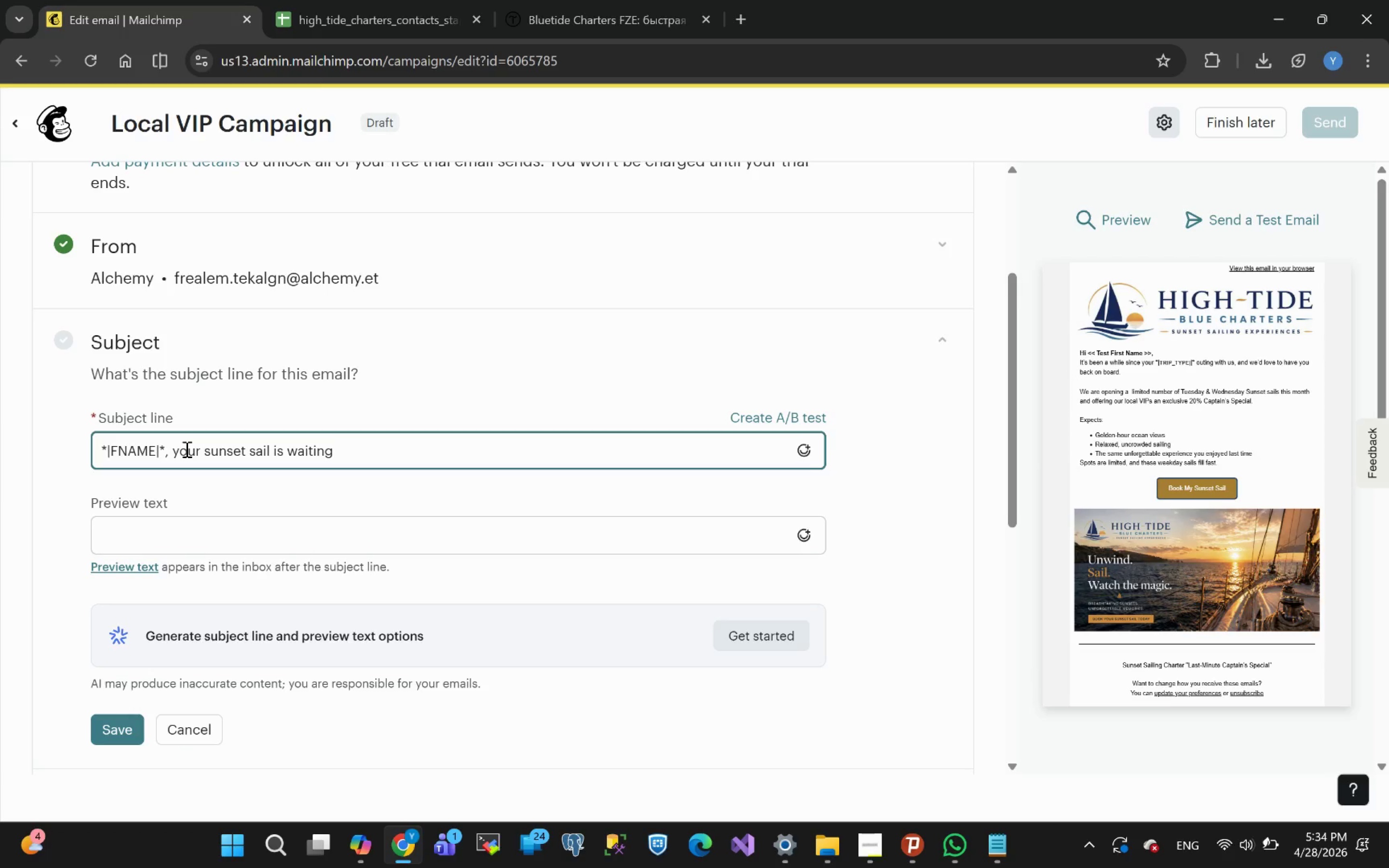 
wait(8.44)
 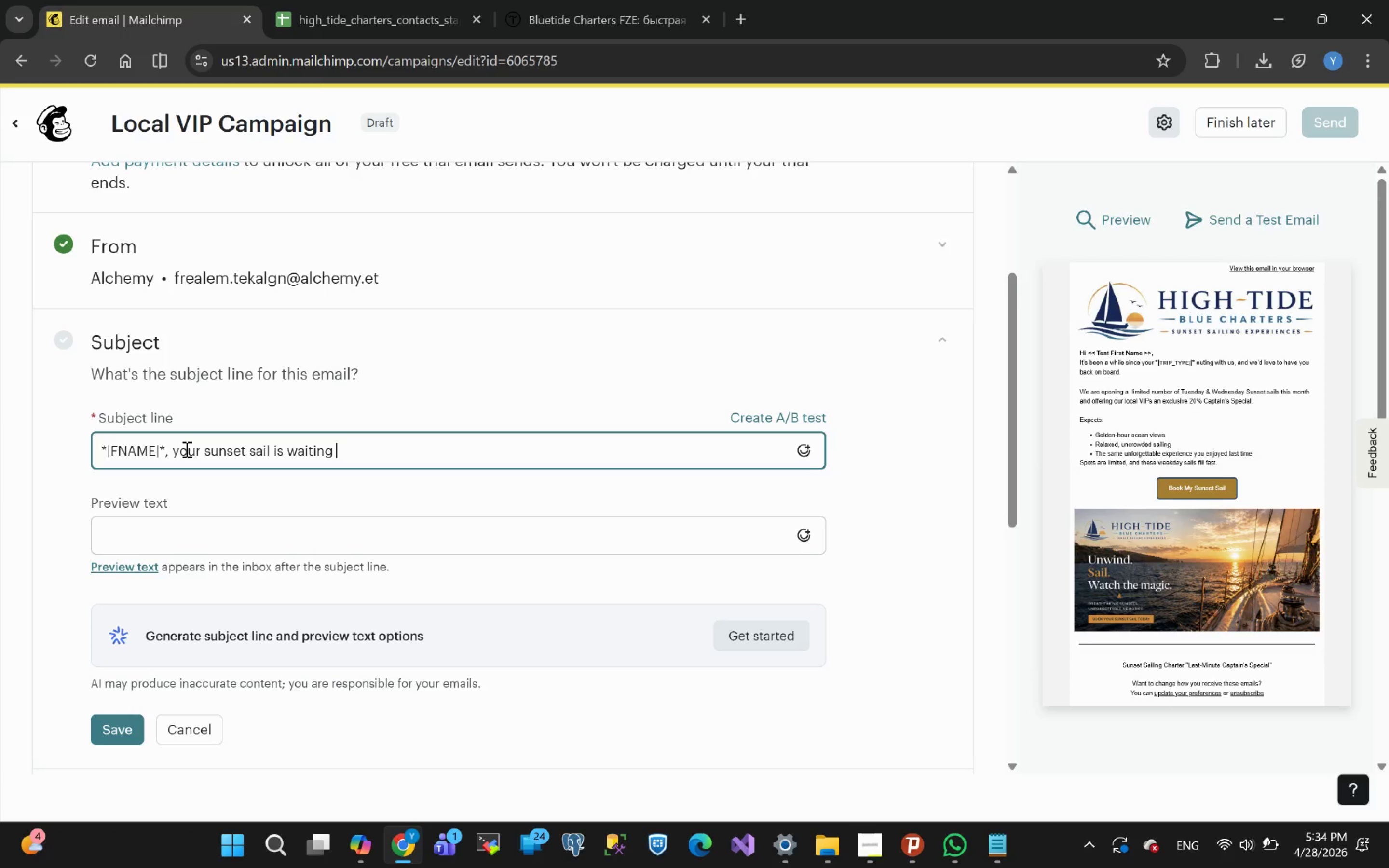 
type((20% 0ff inside))
 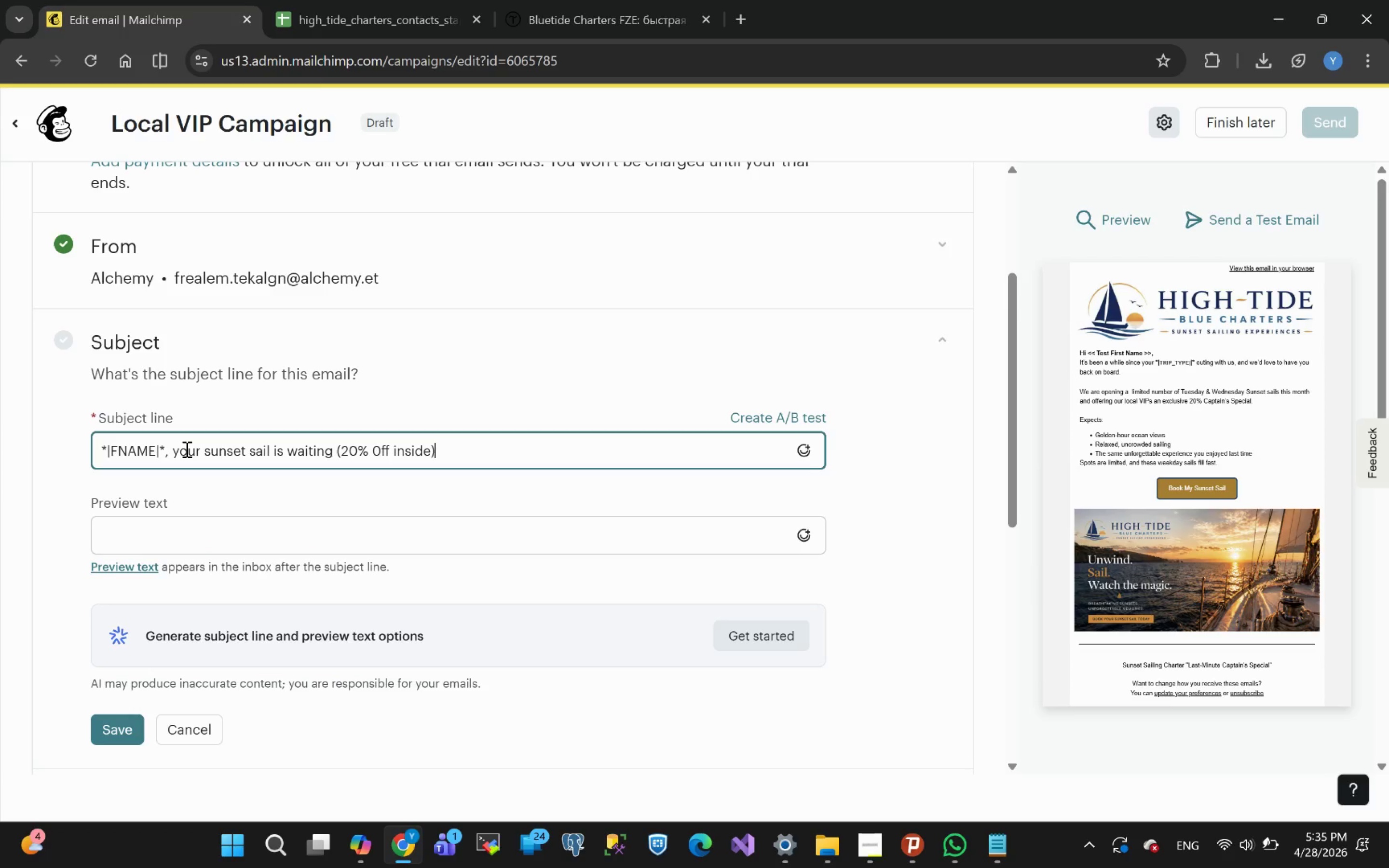 
left_click([119, 678])
 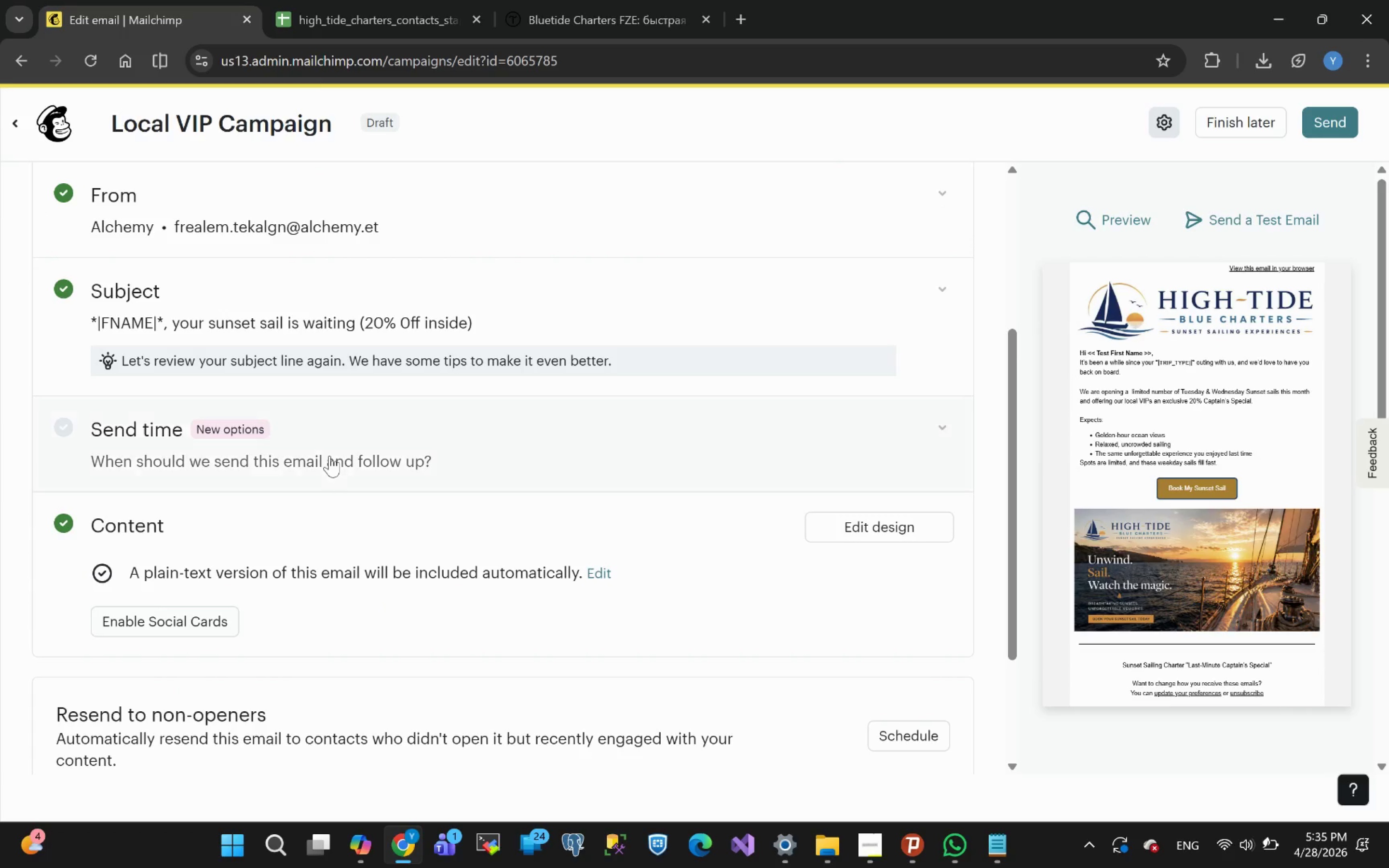 
wait(5.92)
 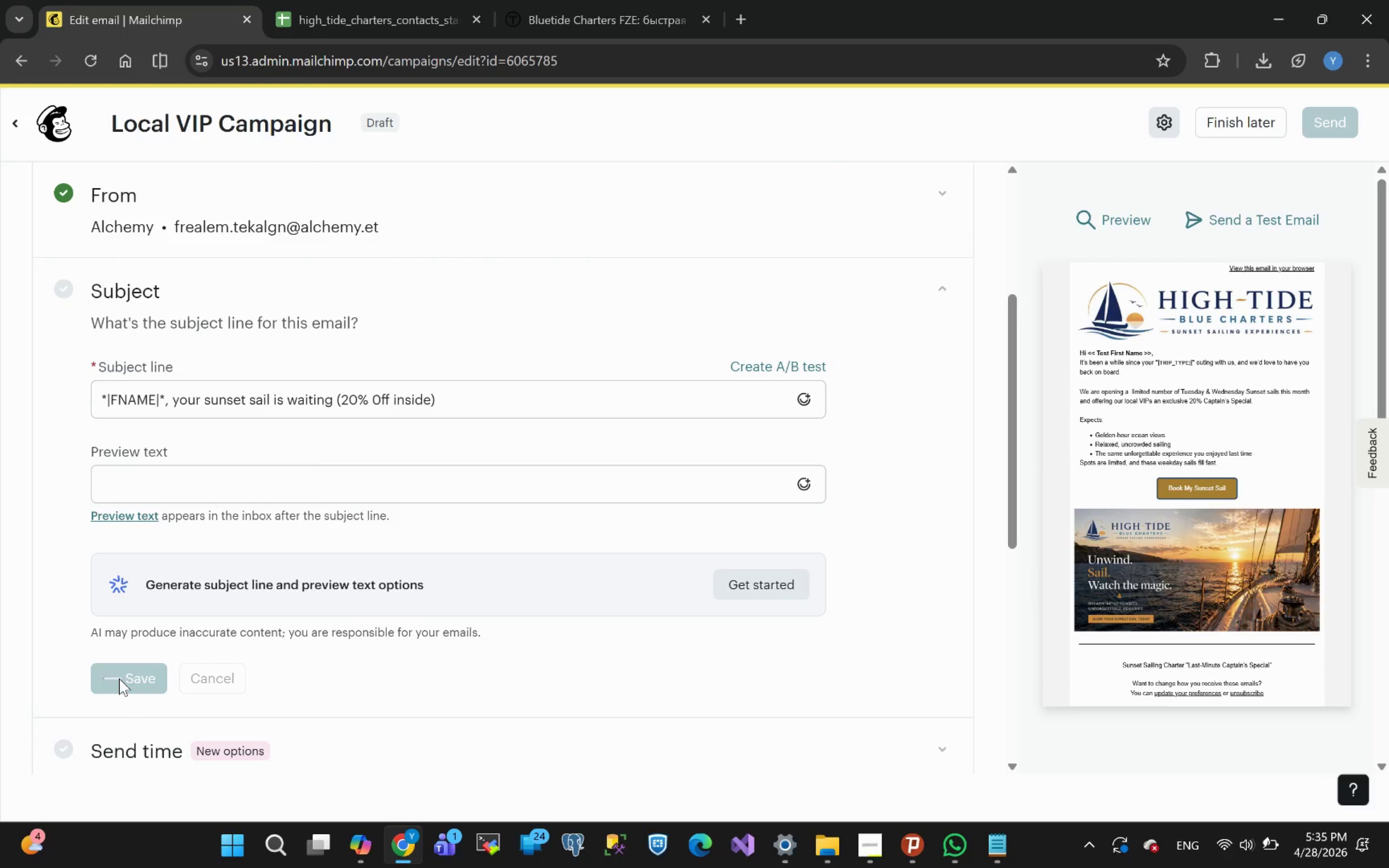 
left_click([435, 444])
 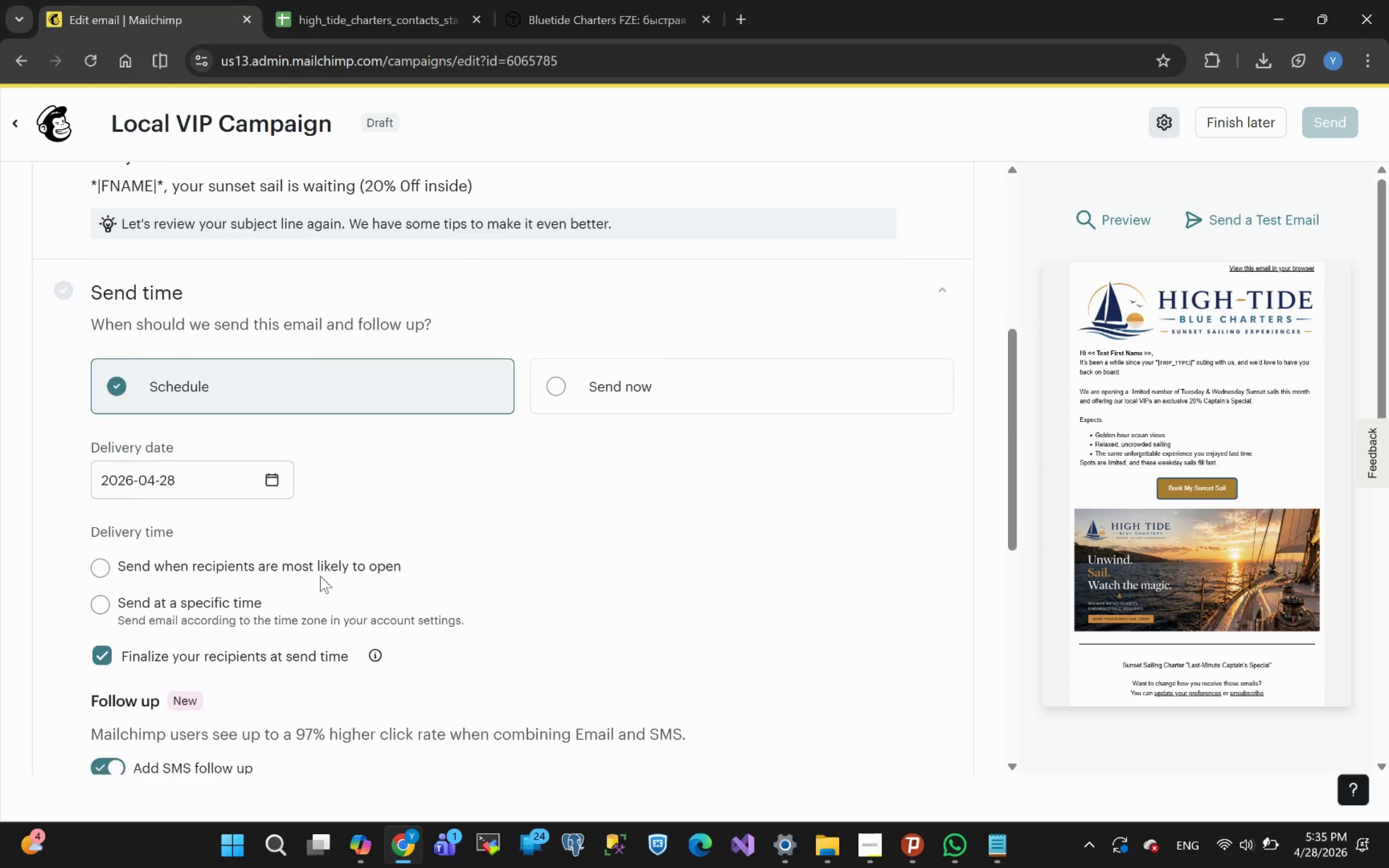 
left_click([271, 482])
 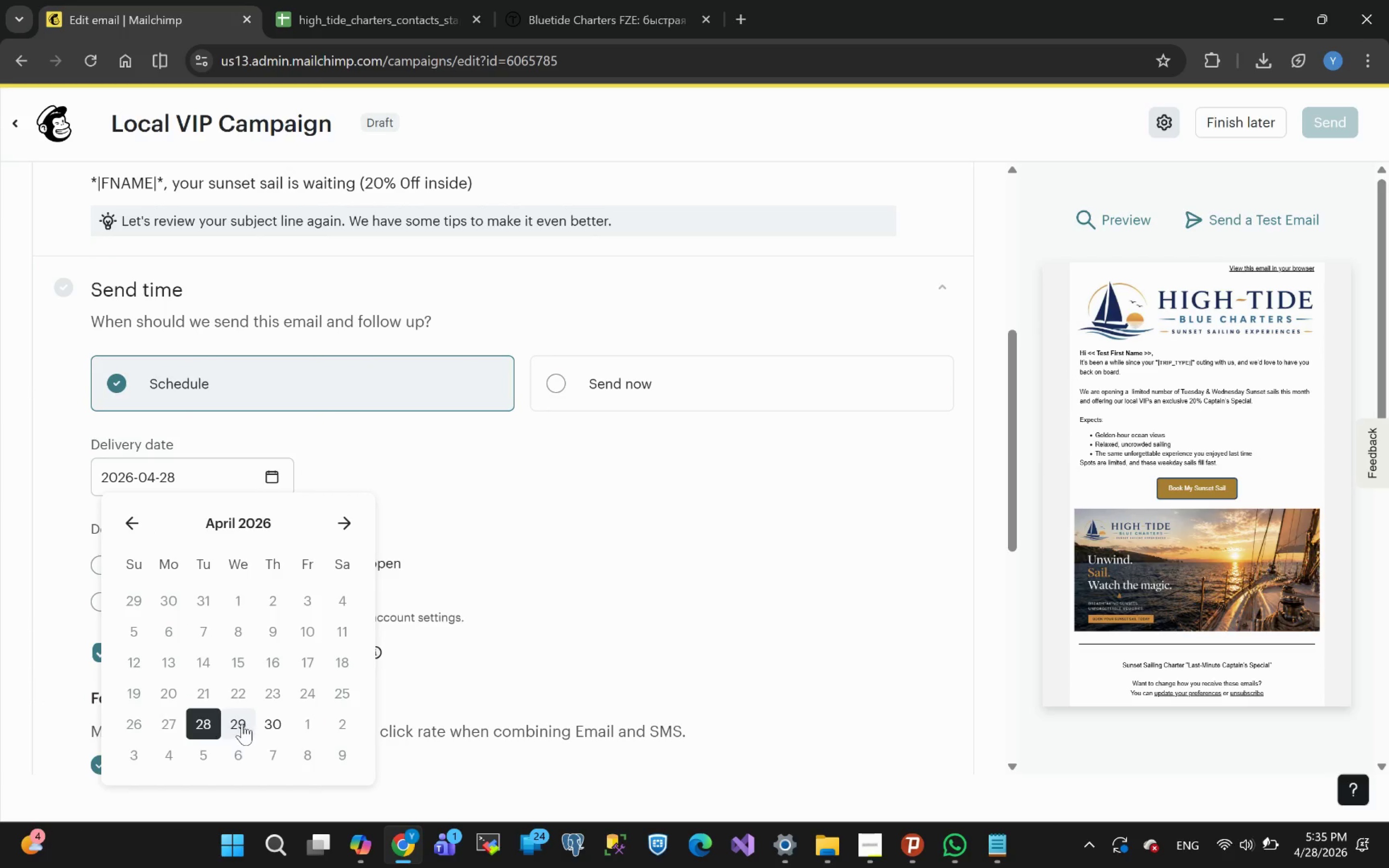 
left_click([241, 723])
 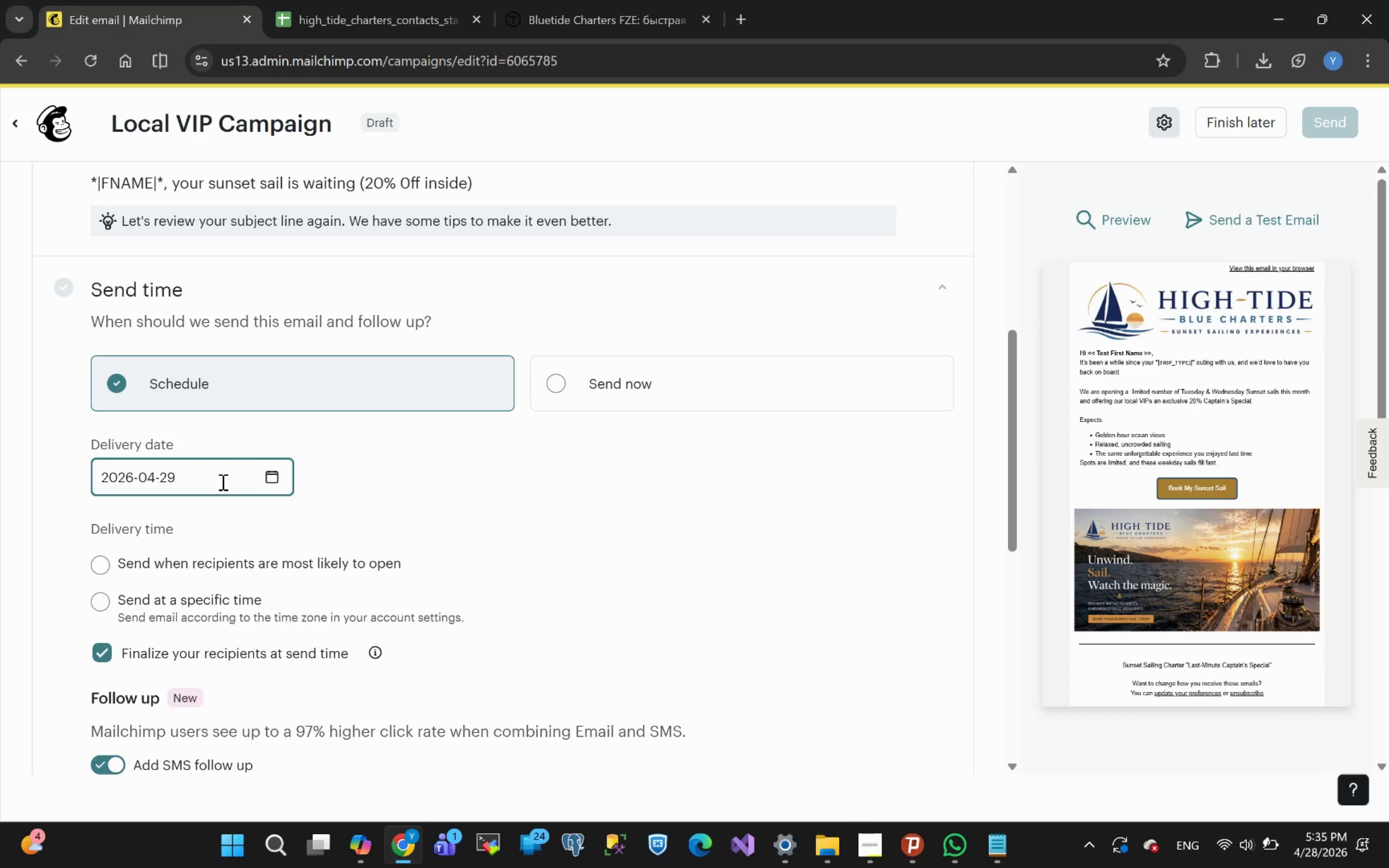 
wait(9.89)
 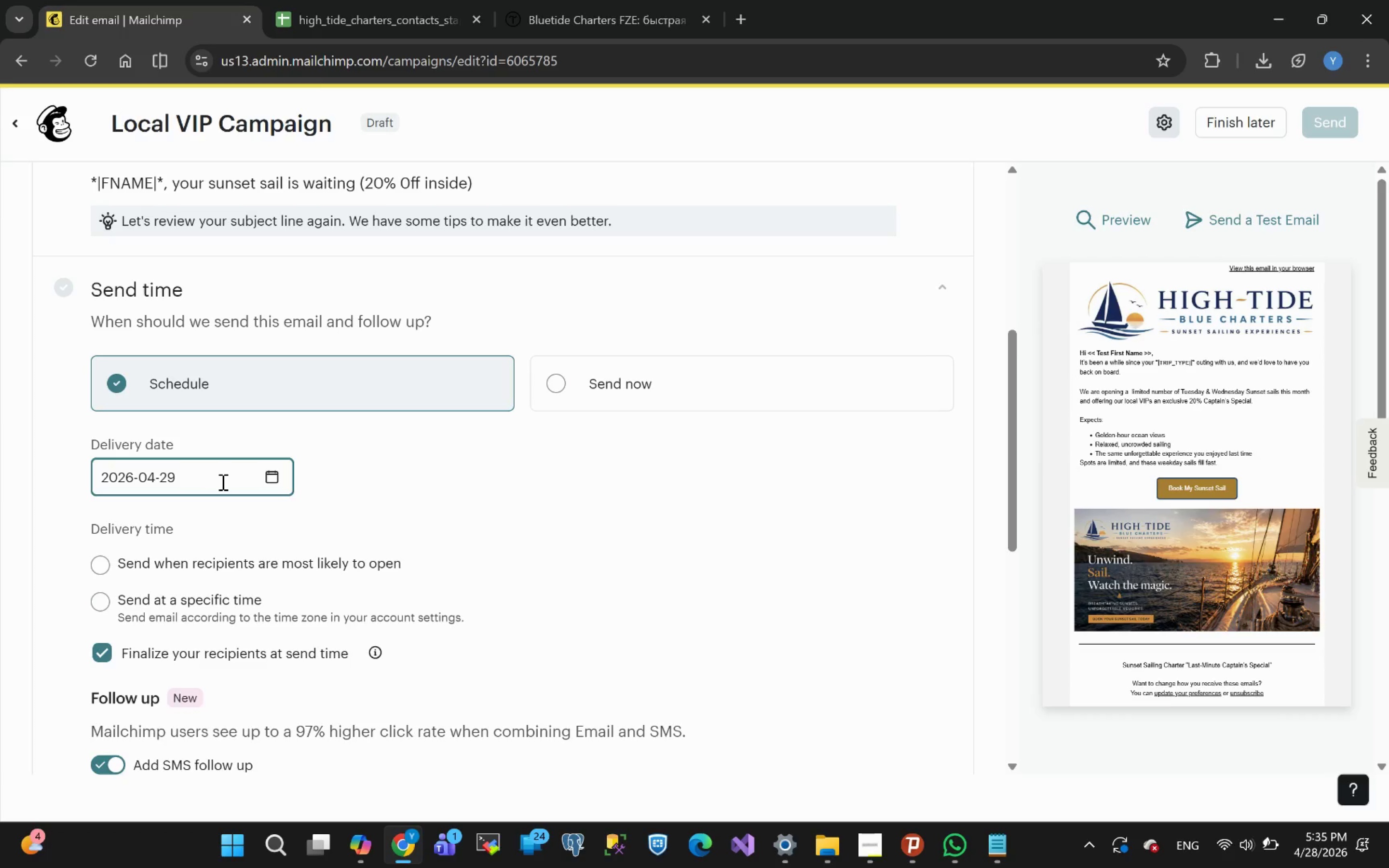 
left_click([104, 608])
 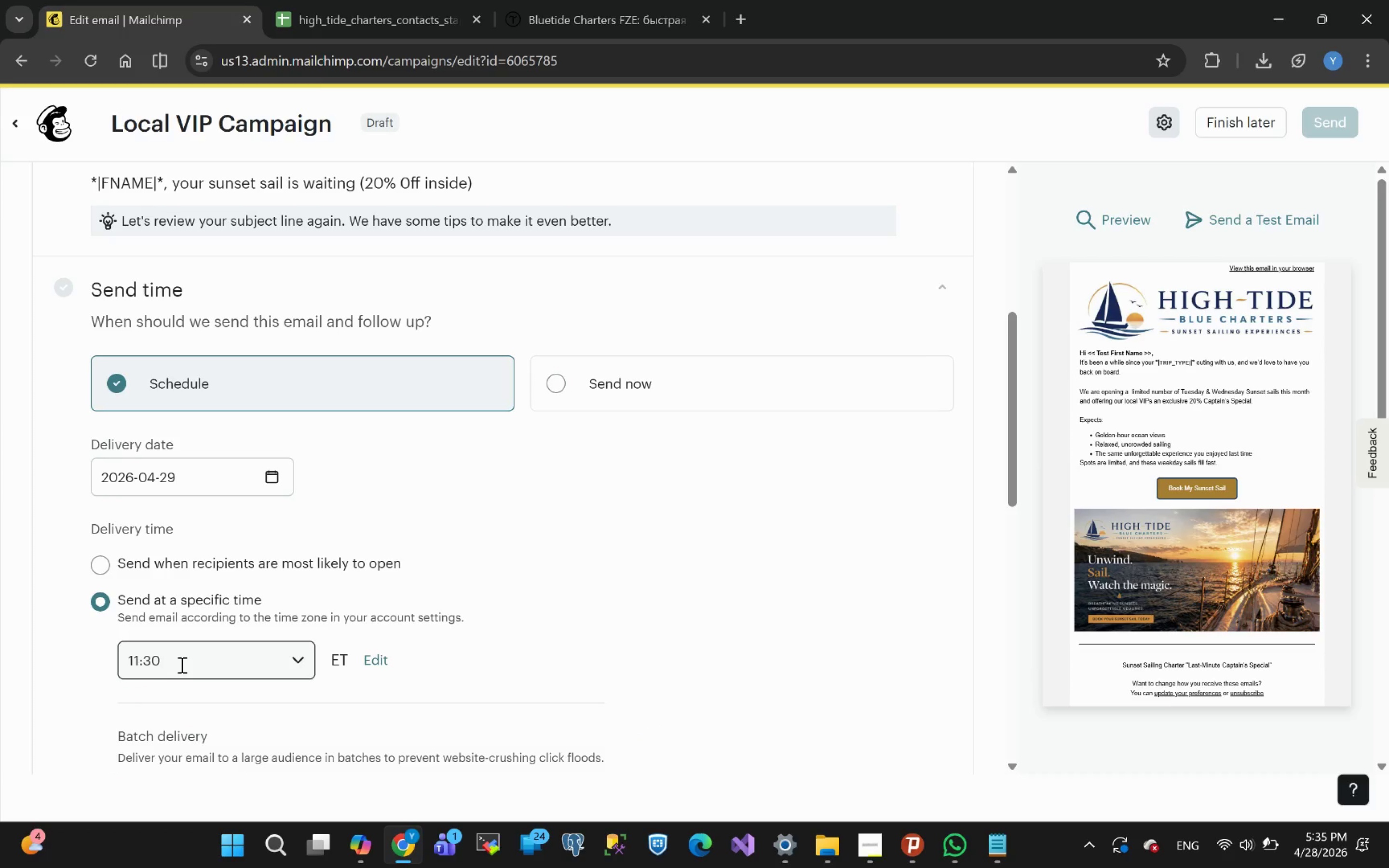 
wait(7.89)
 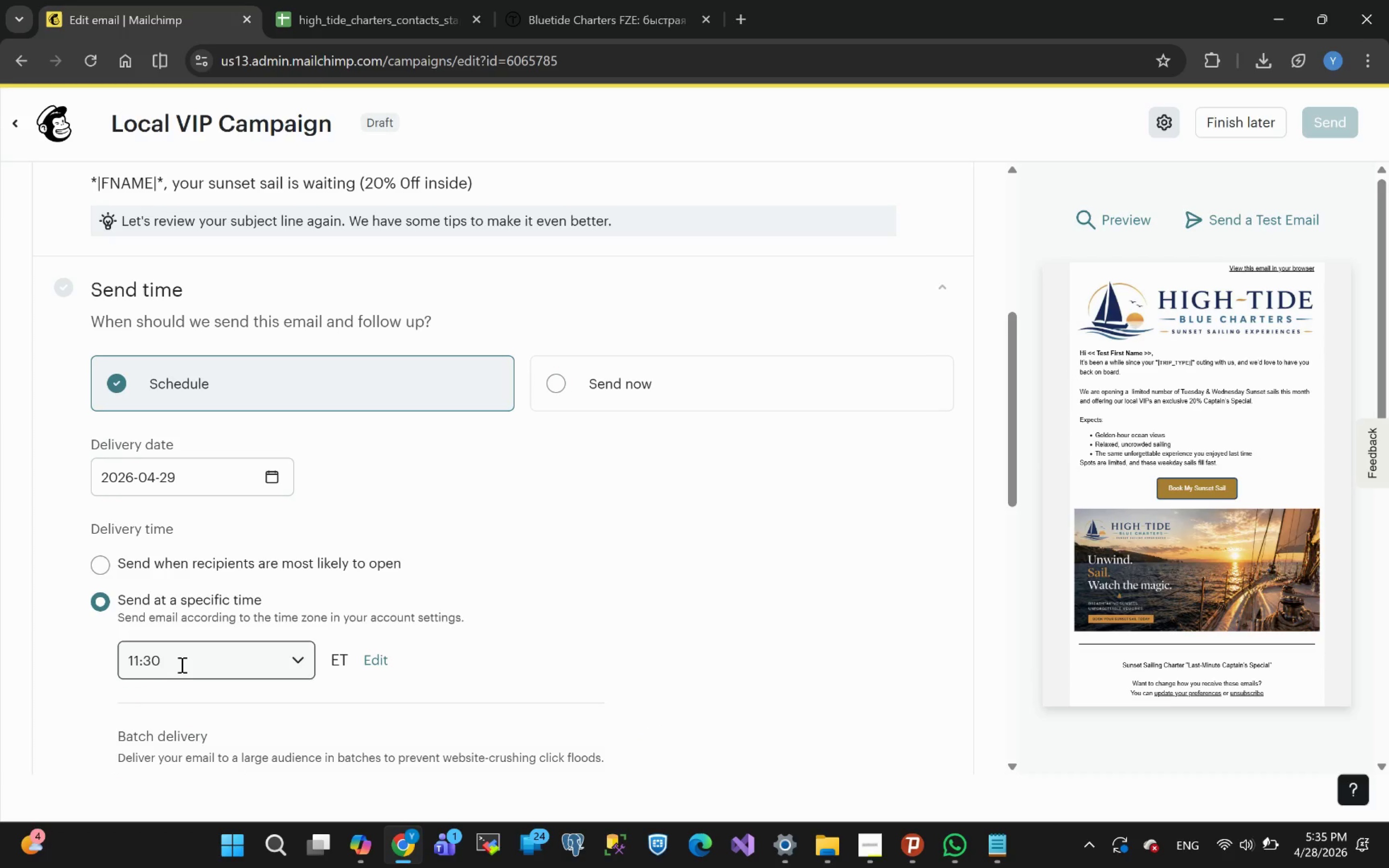 
left_click([865, 858])